 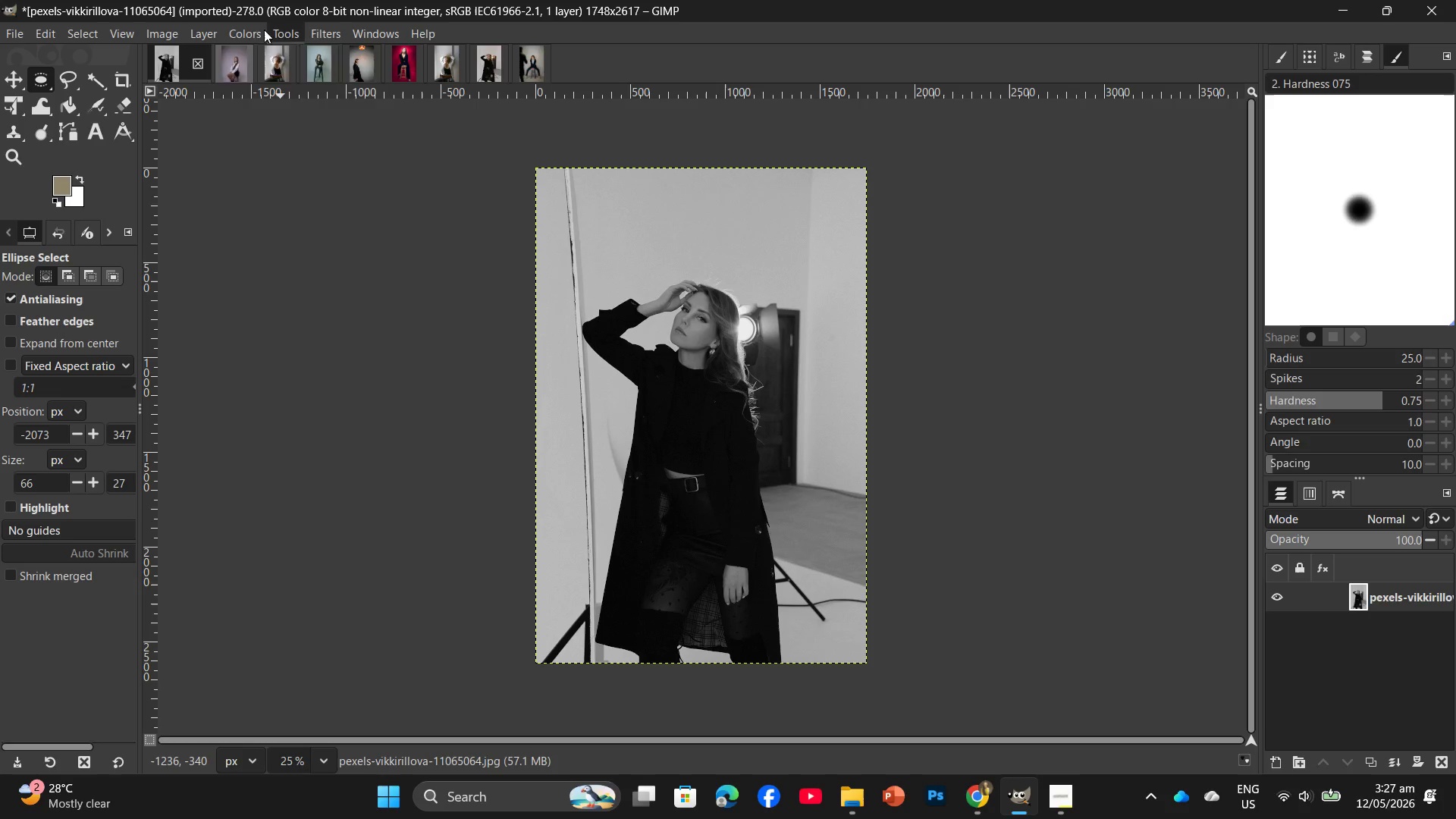 
left_click([291, 250])
 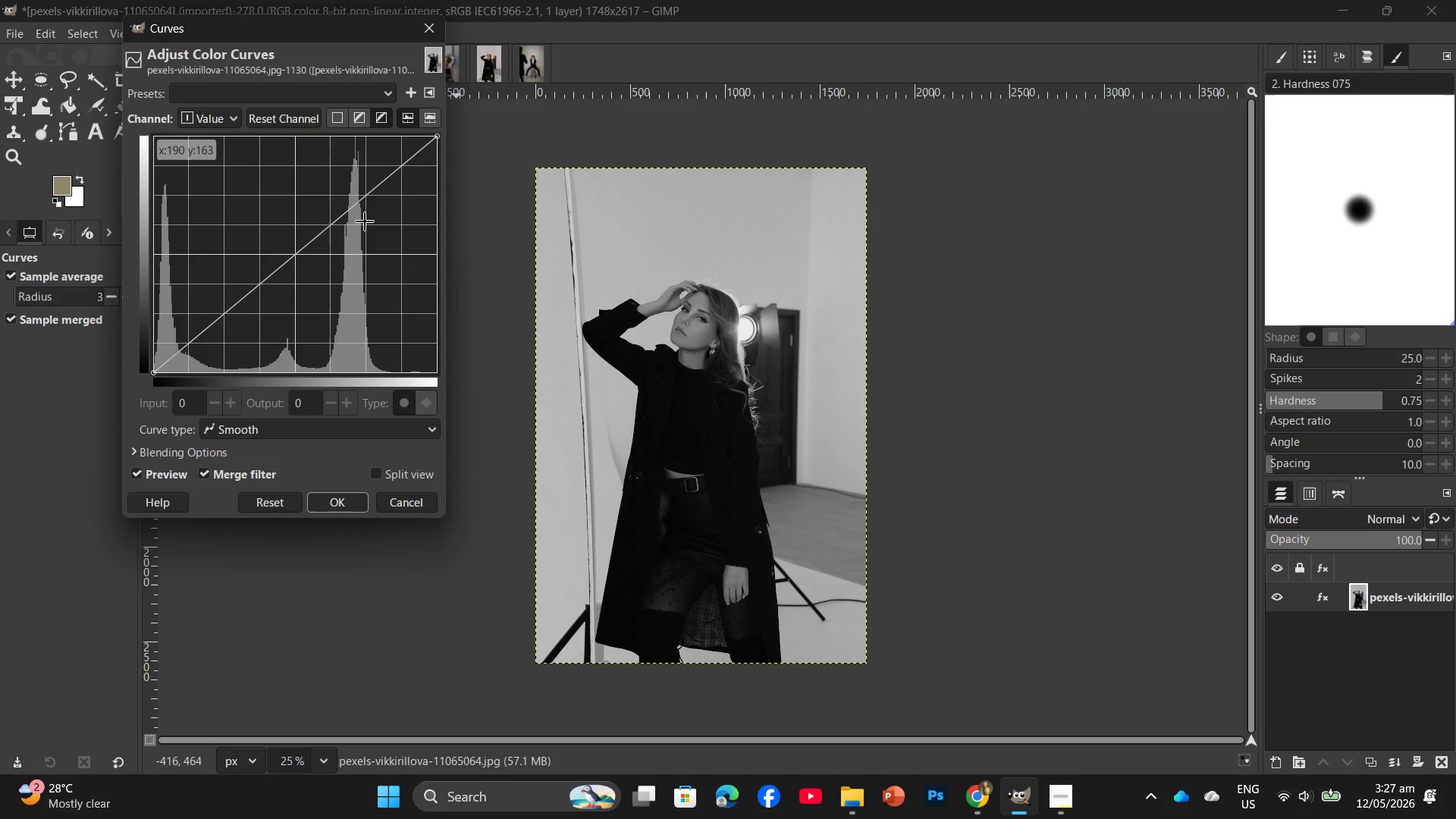 
left_click([356, 230])
 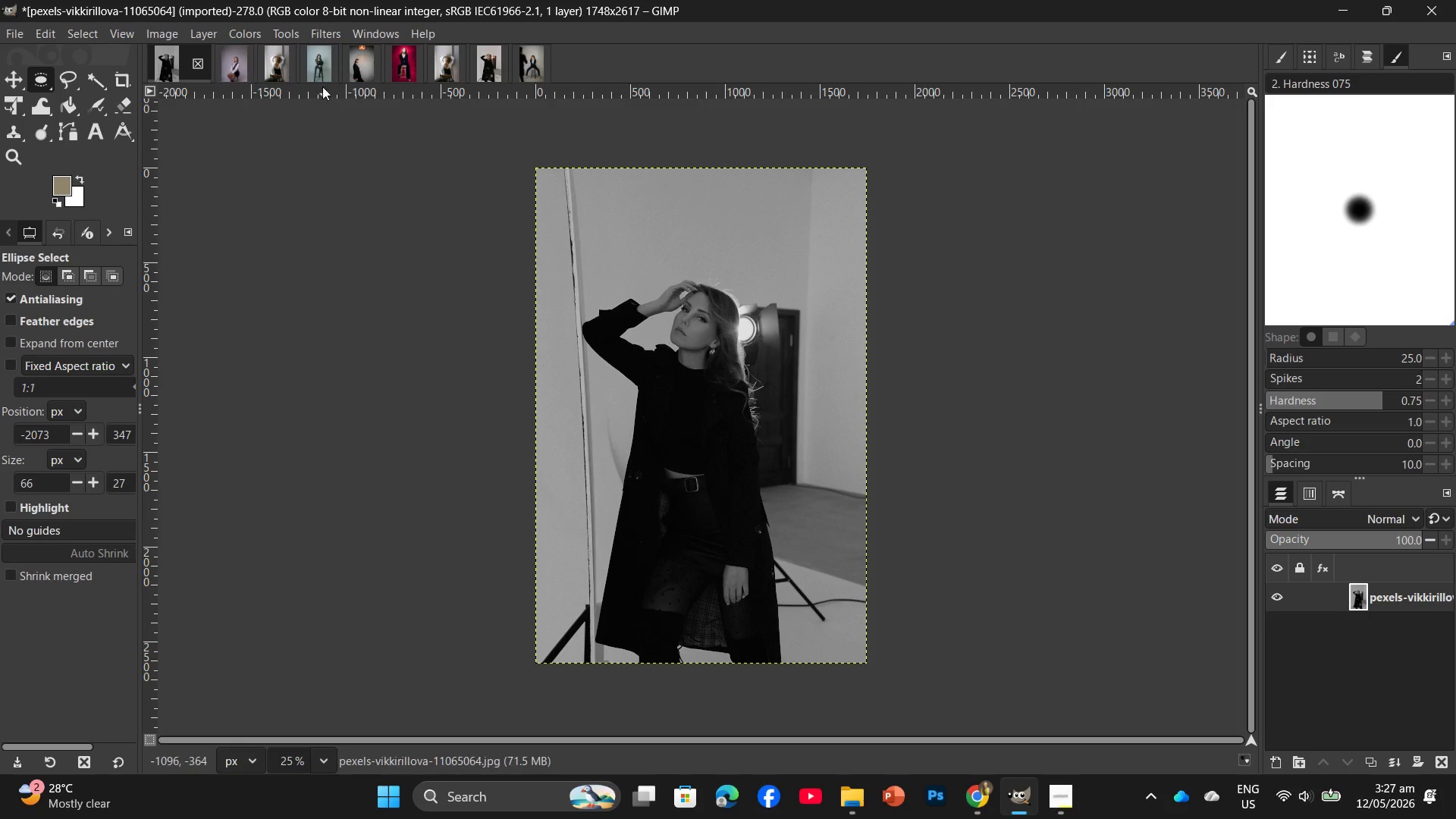 
left_click([253, 33])
 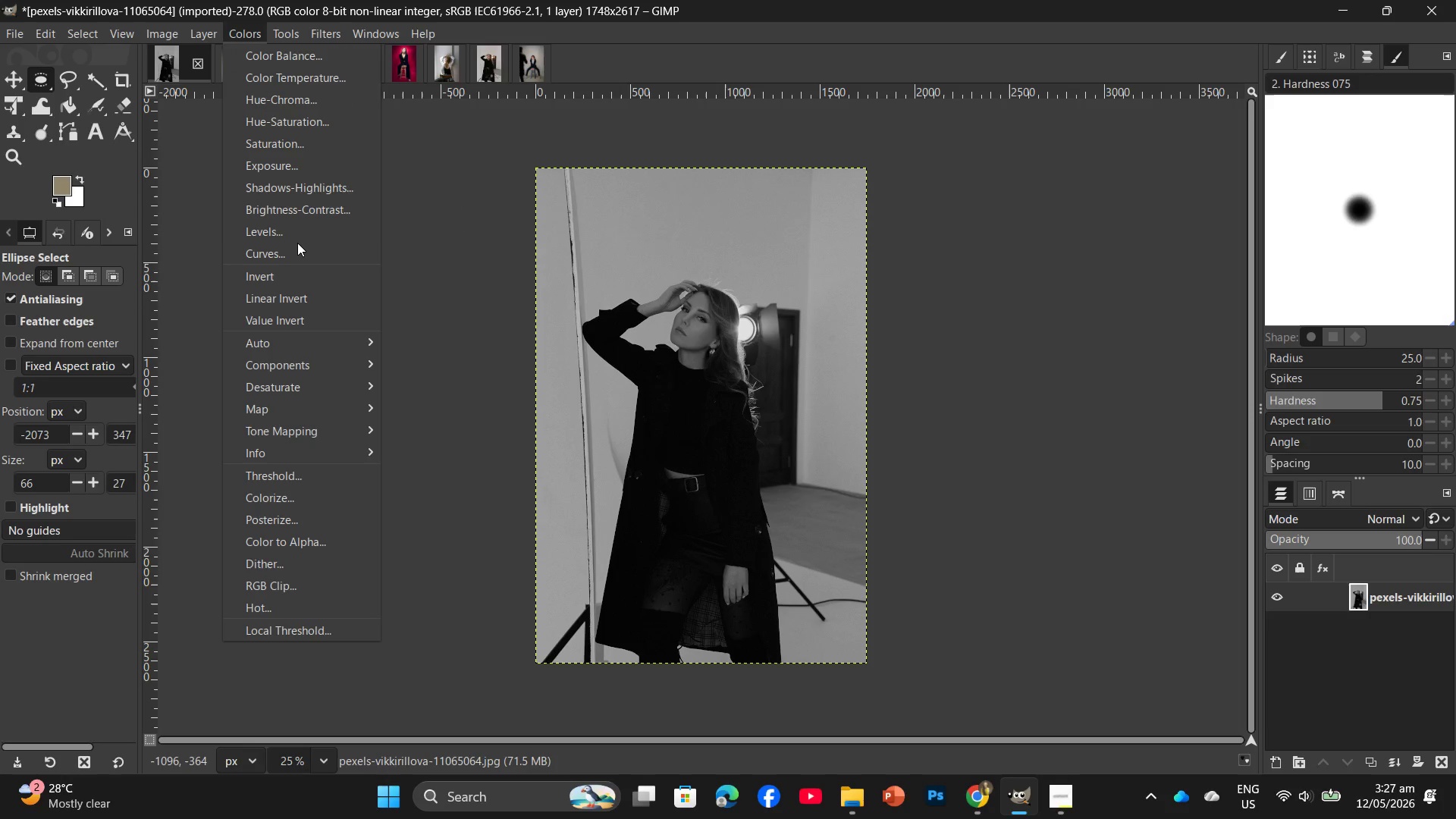 
left_click([297, 233])
 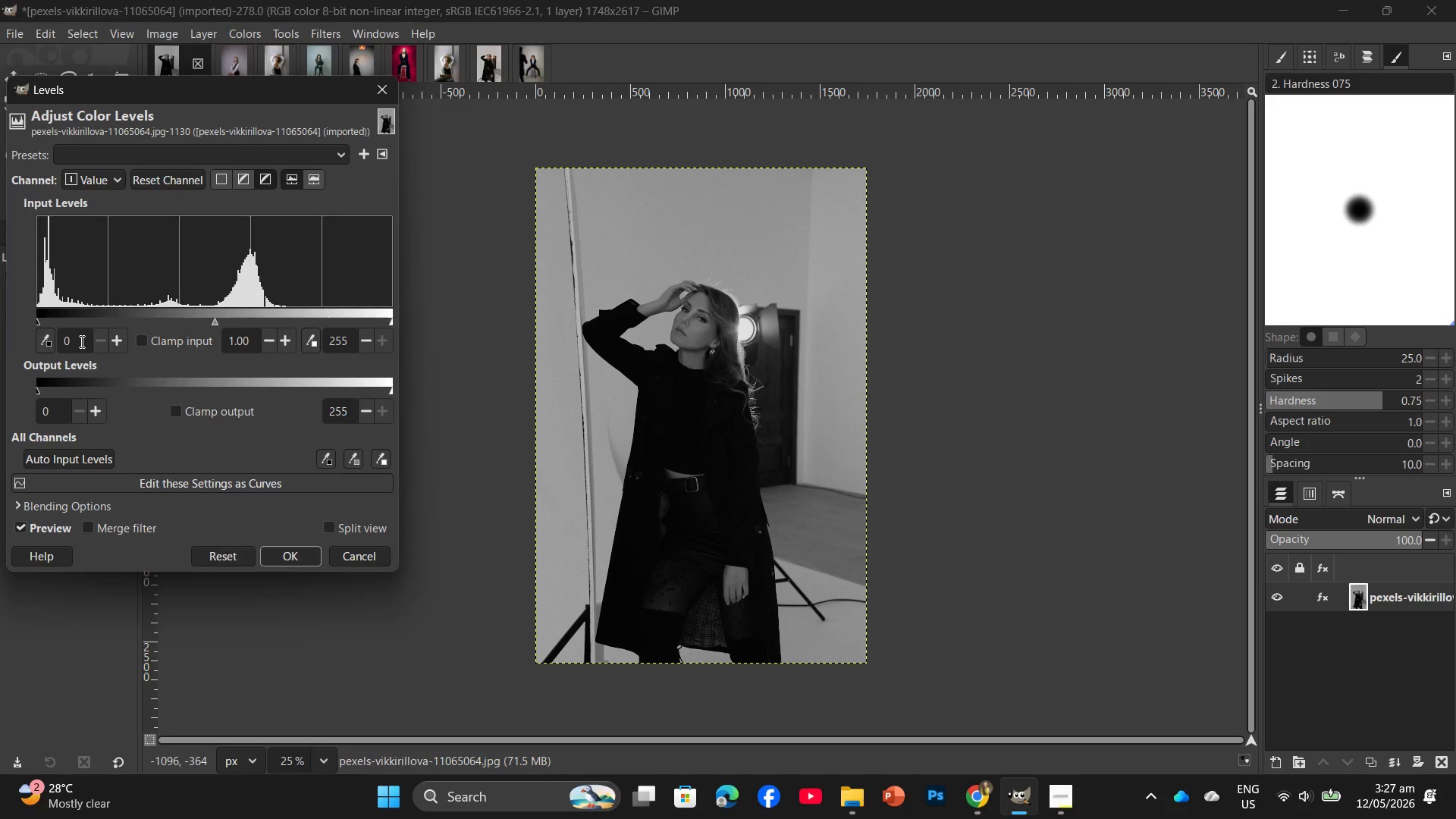 
left_click_drag(start_coordinate=[76, 341], to_coordinate=[68, 340])
 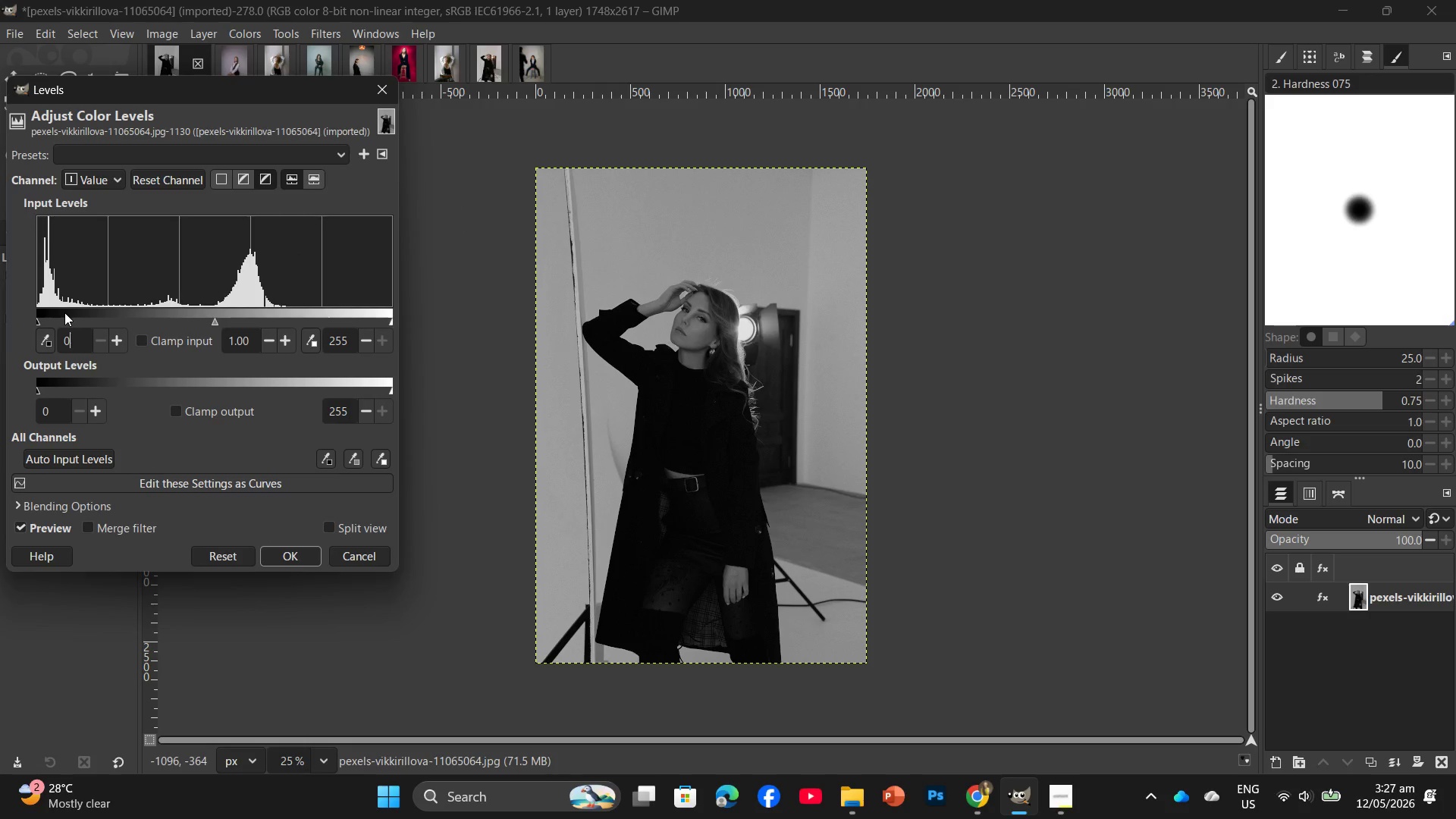 
key(Backspace)
 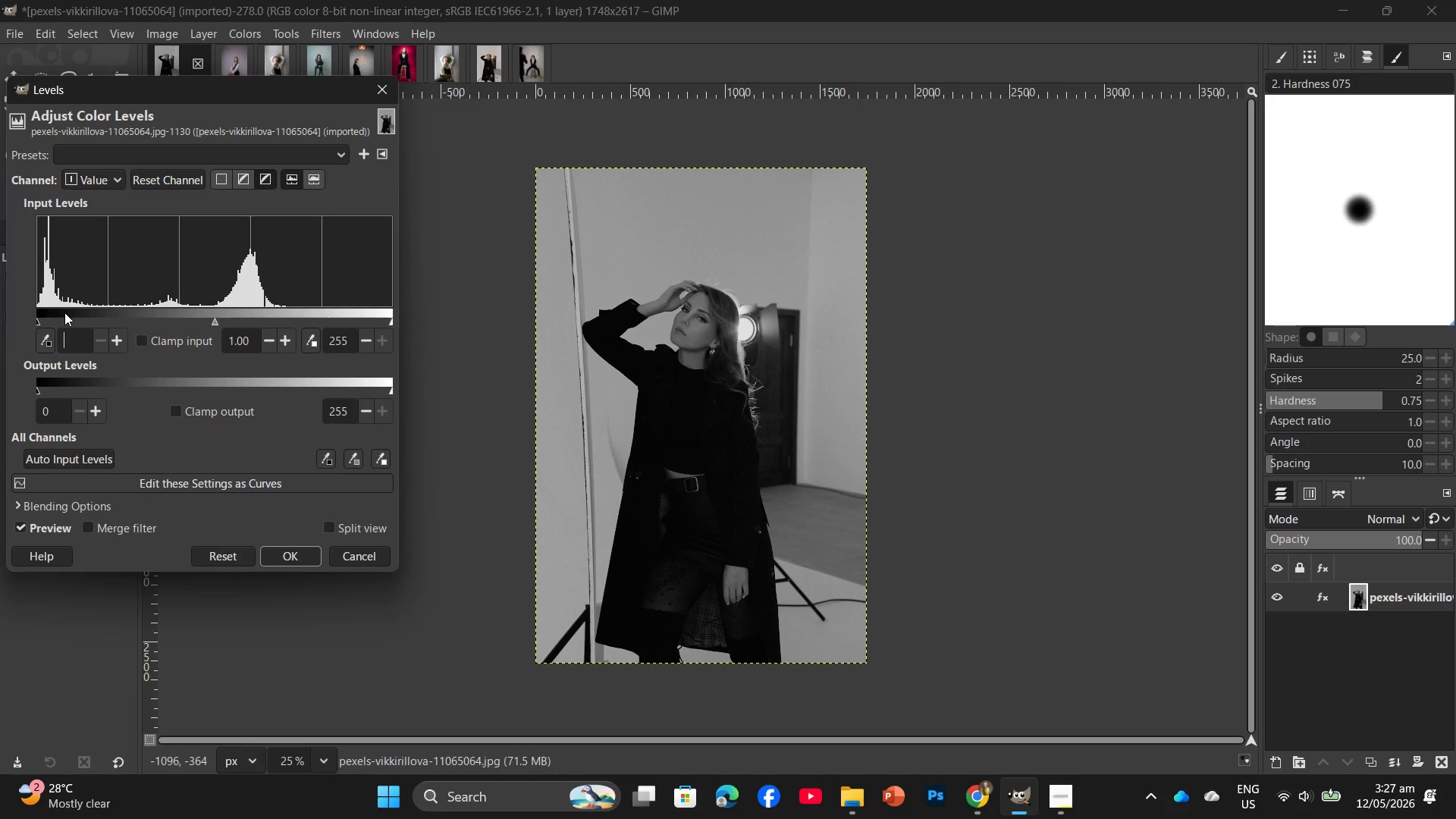 
key(Numpad1)
 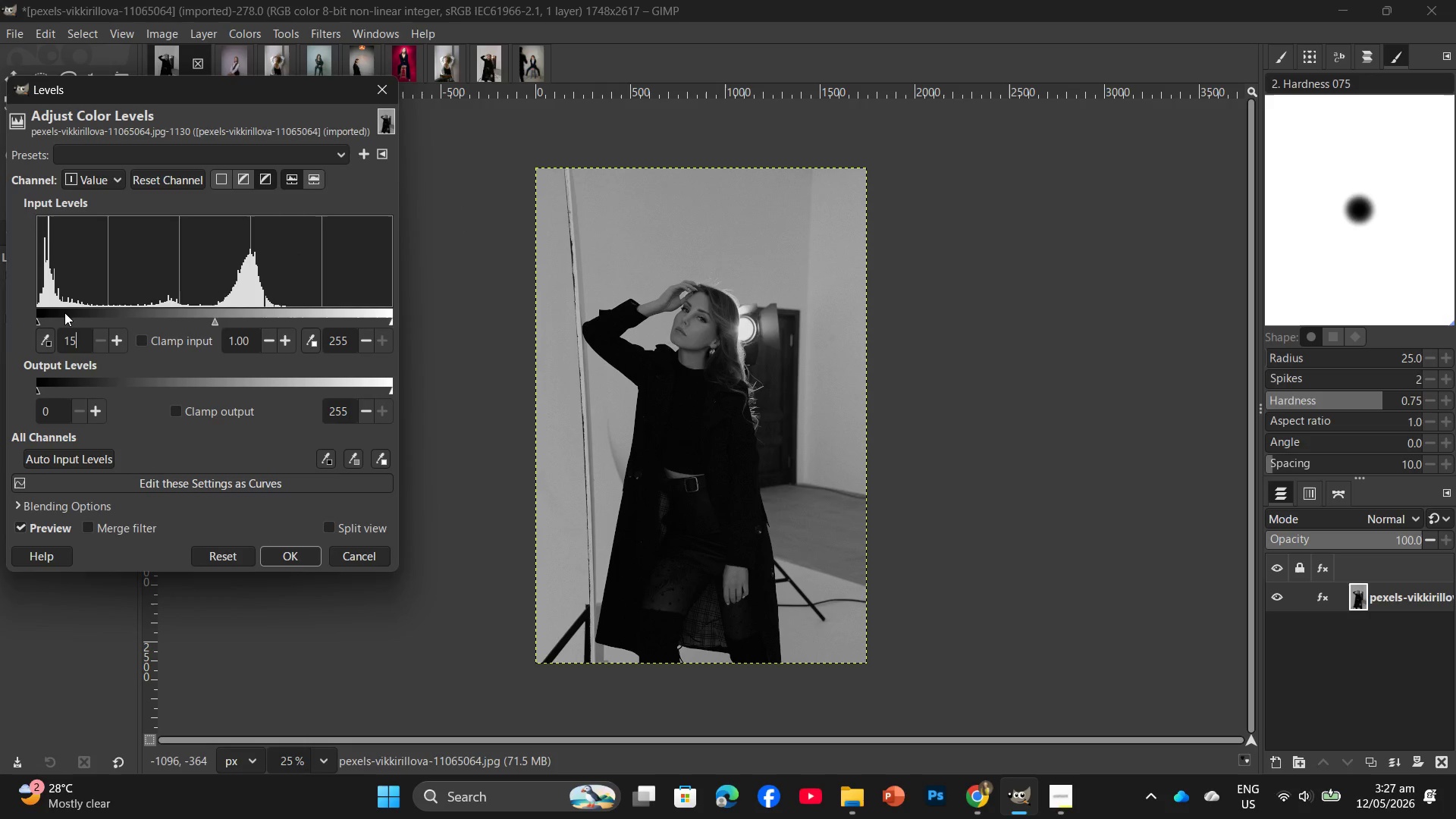 
key(Numpad5)
 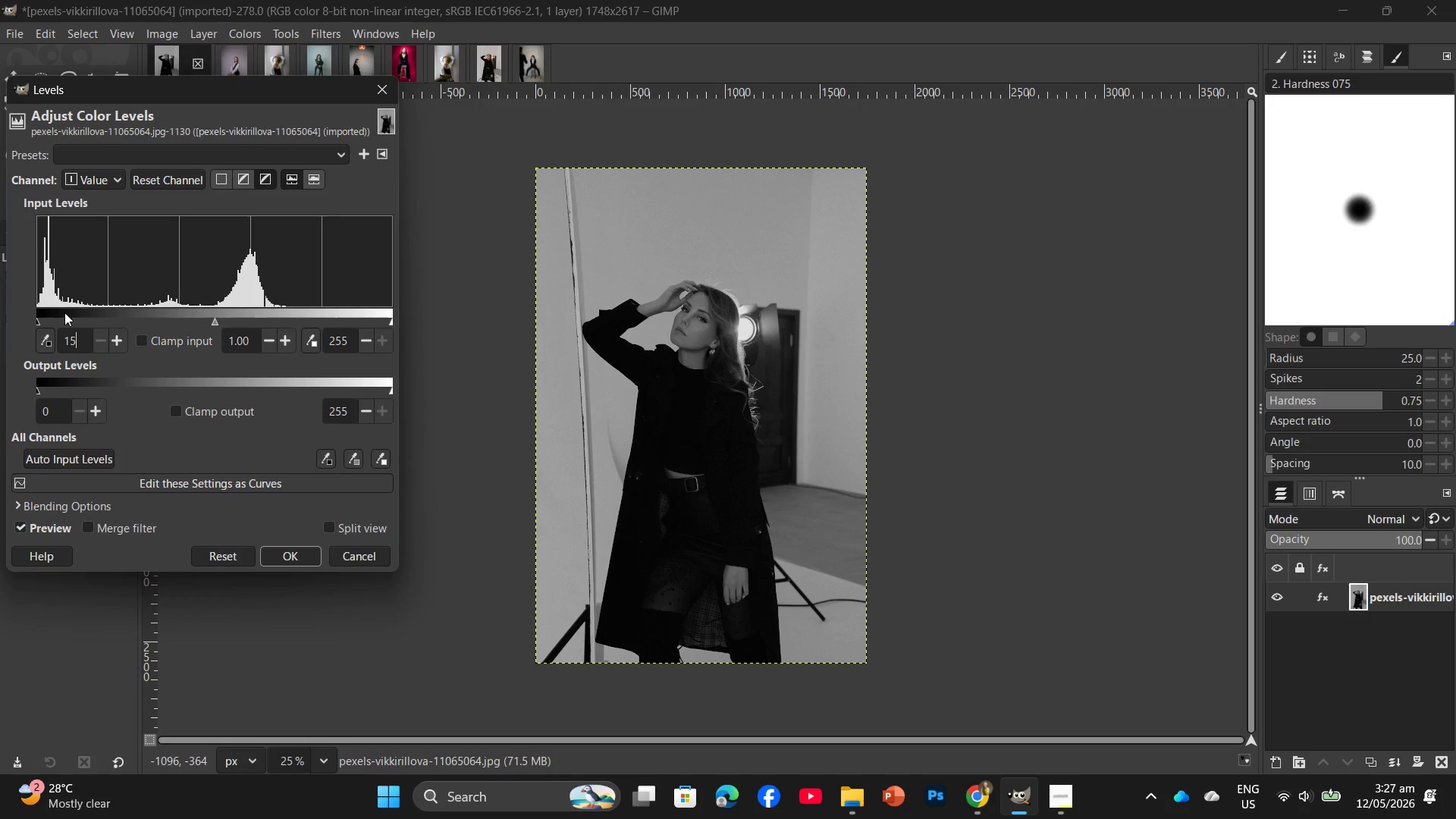 
key(Enter)
 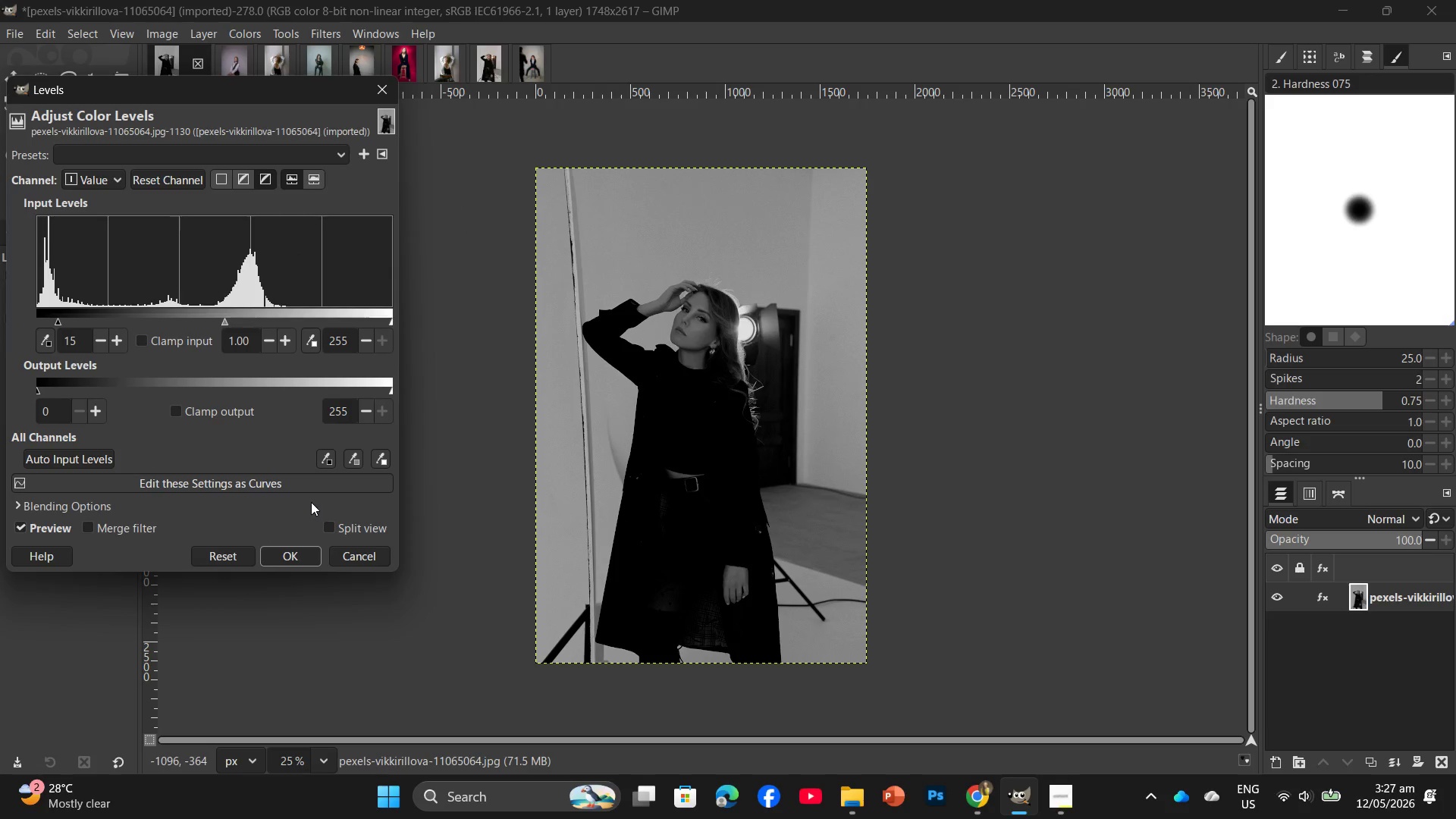 
left_click([304, 555])
 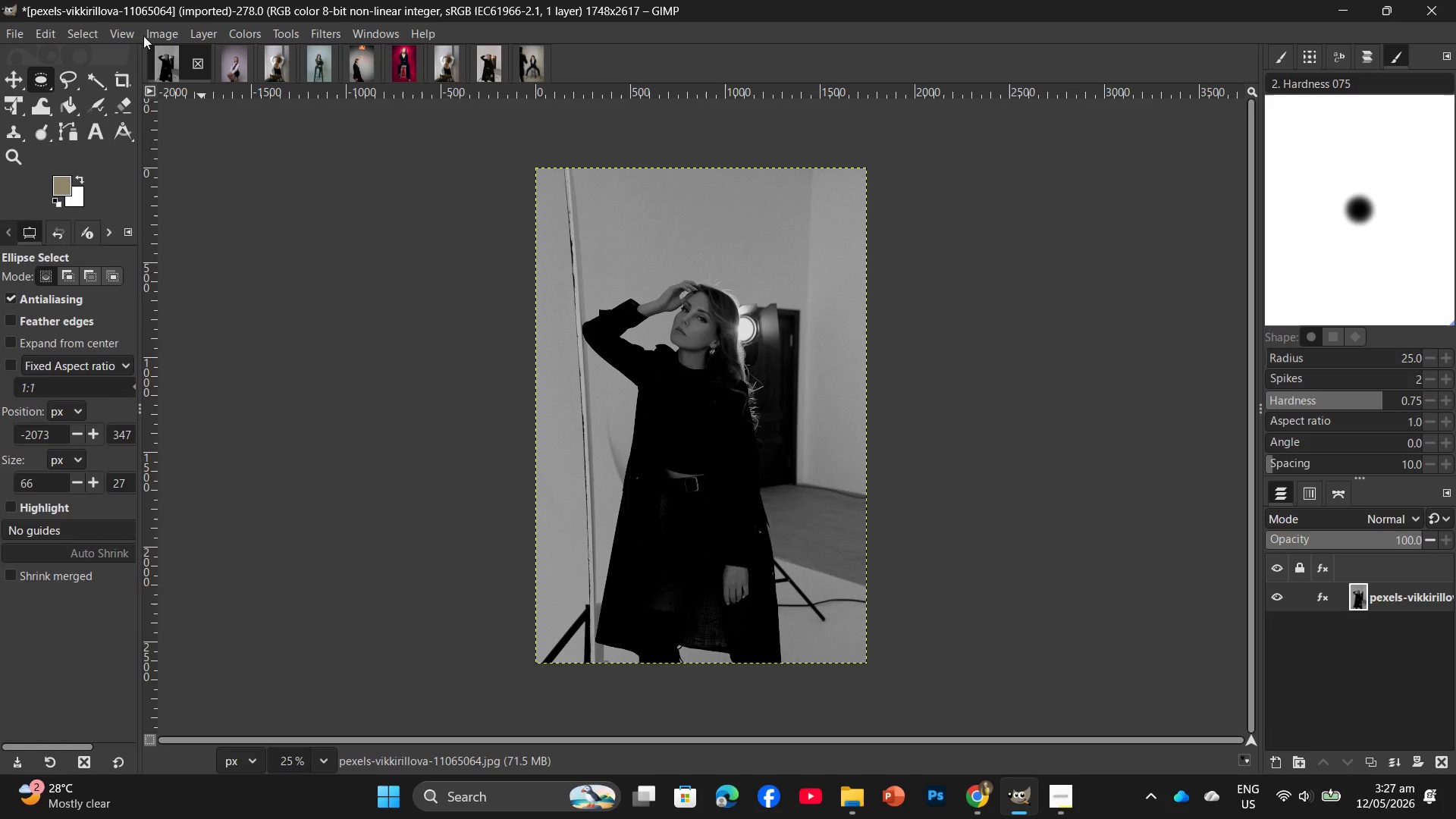 
left_click([152, 33])
 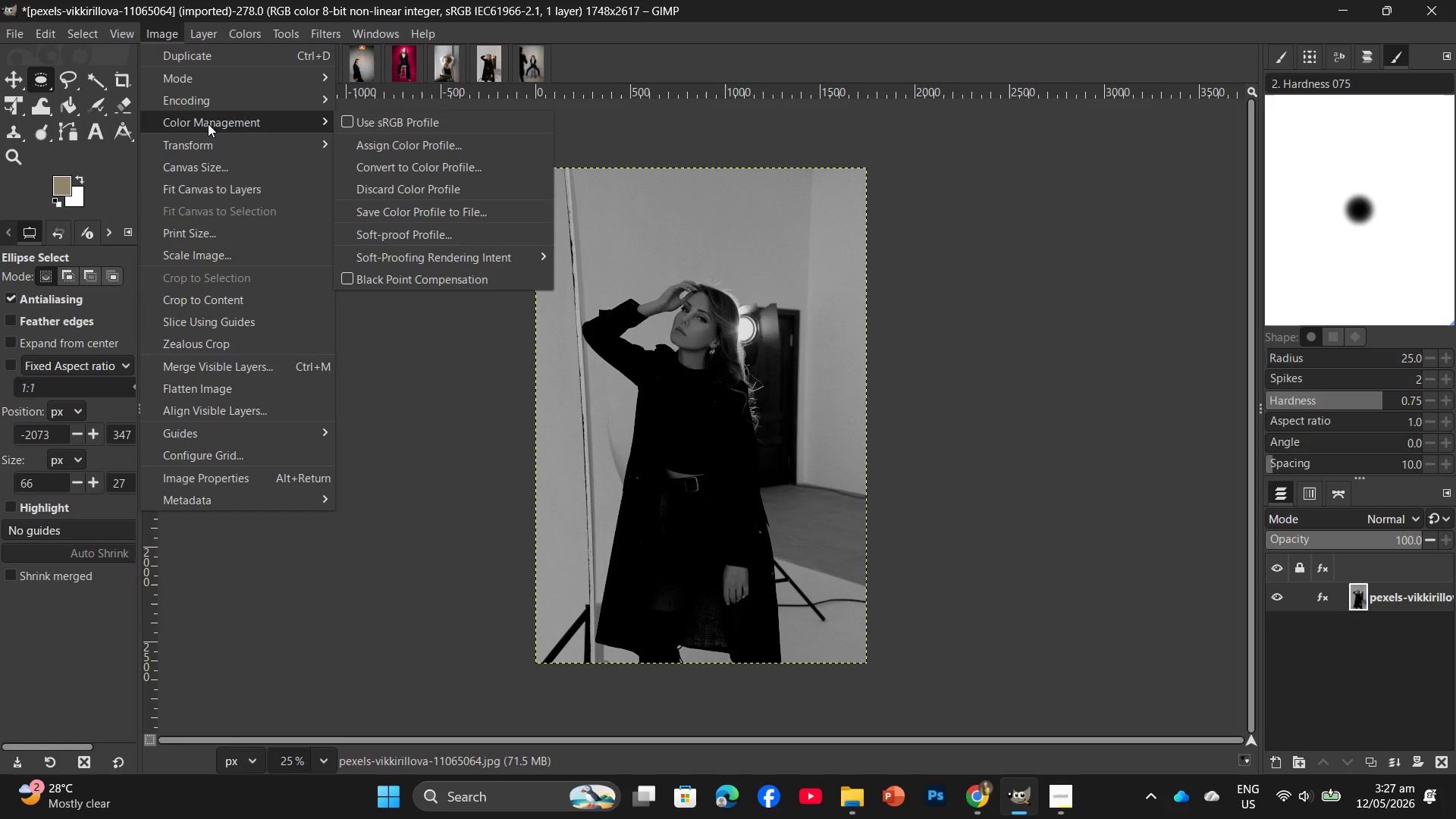 
left_click([393, 120])
 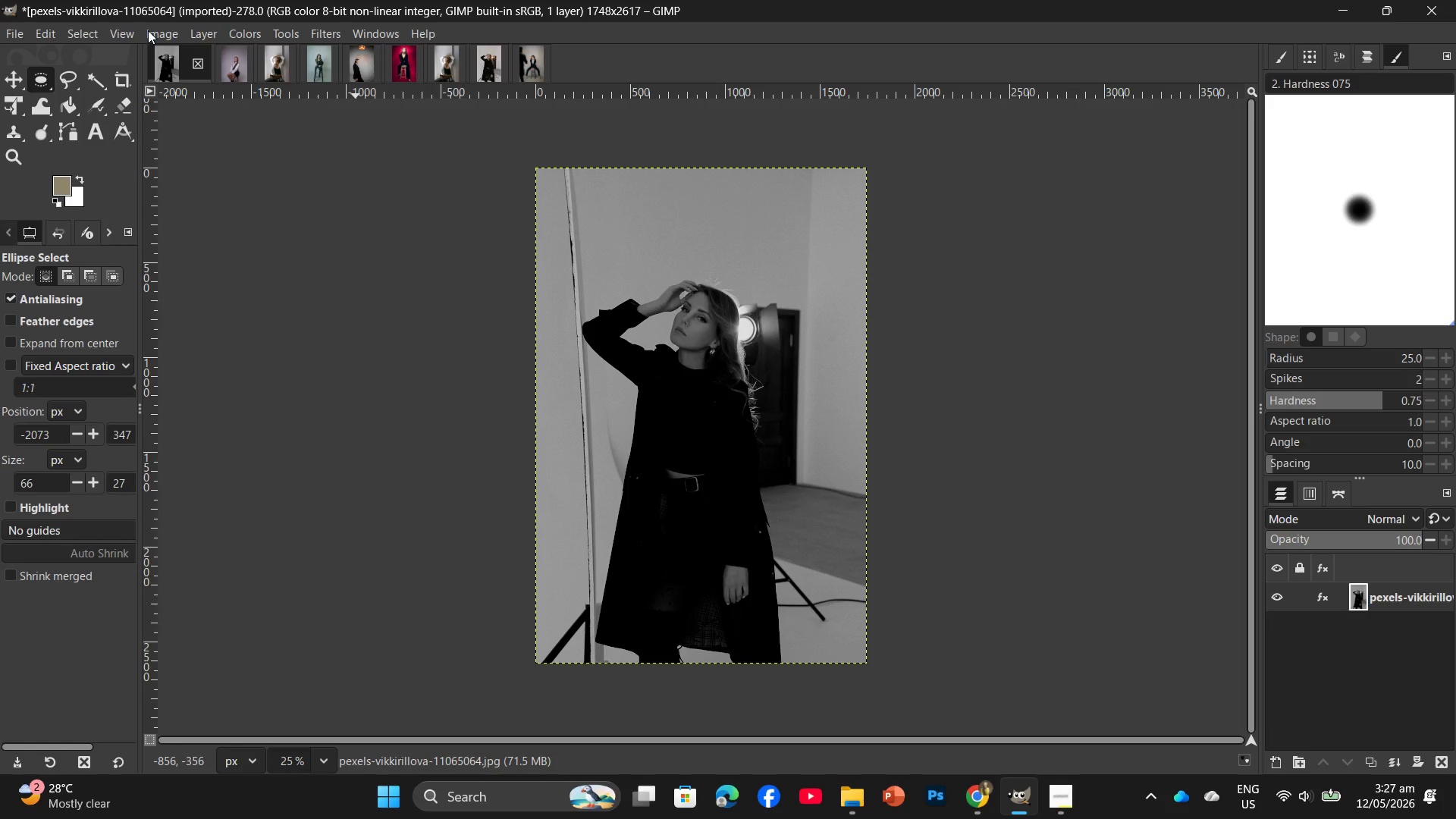 
left_click([148, 30])
 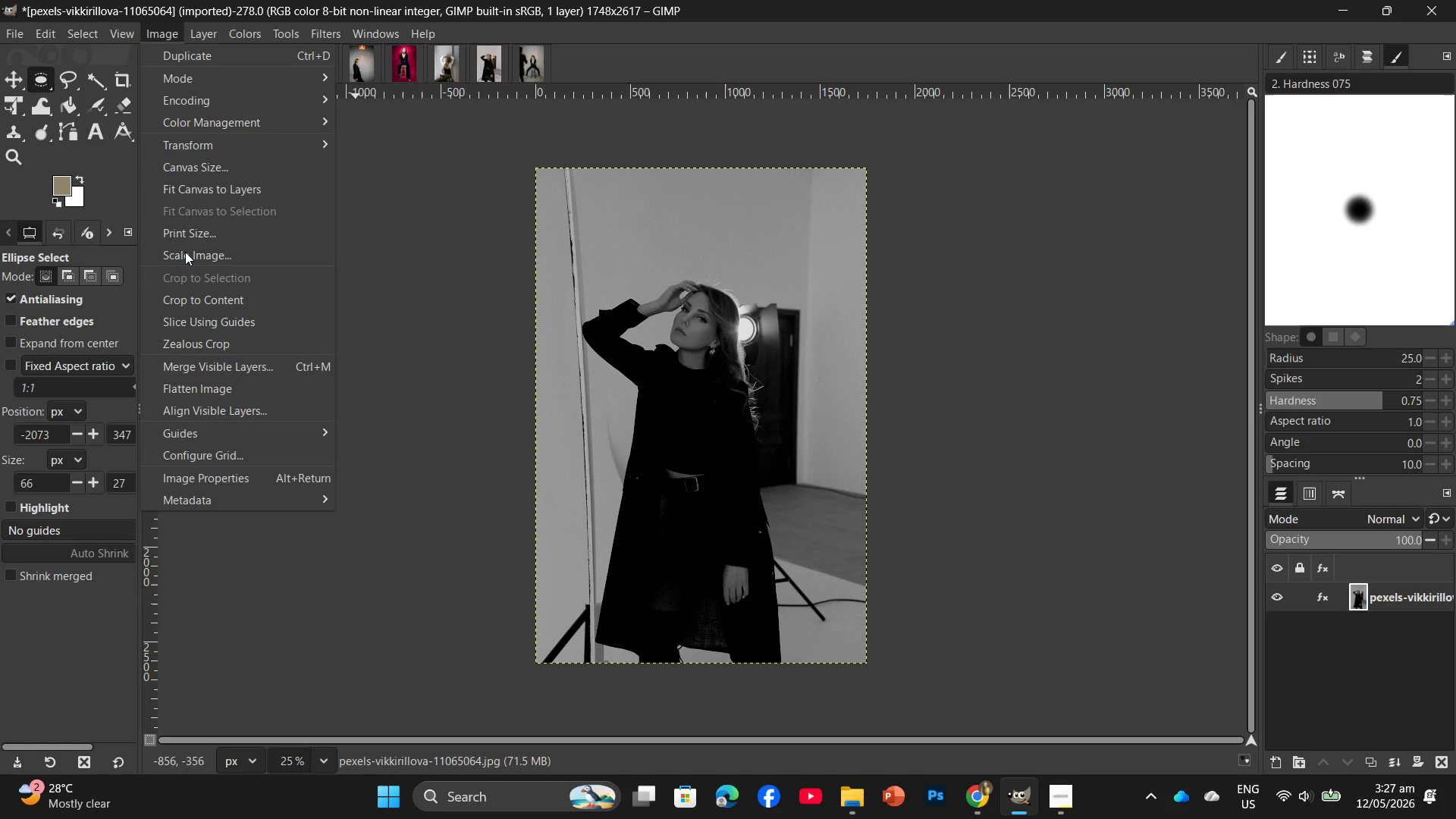 
left_click([187, 255])
 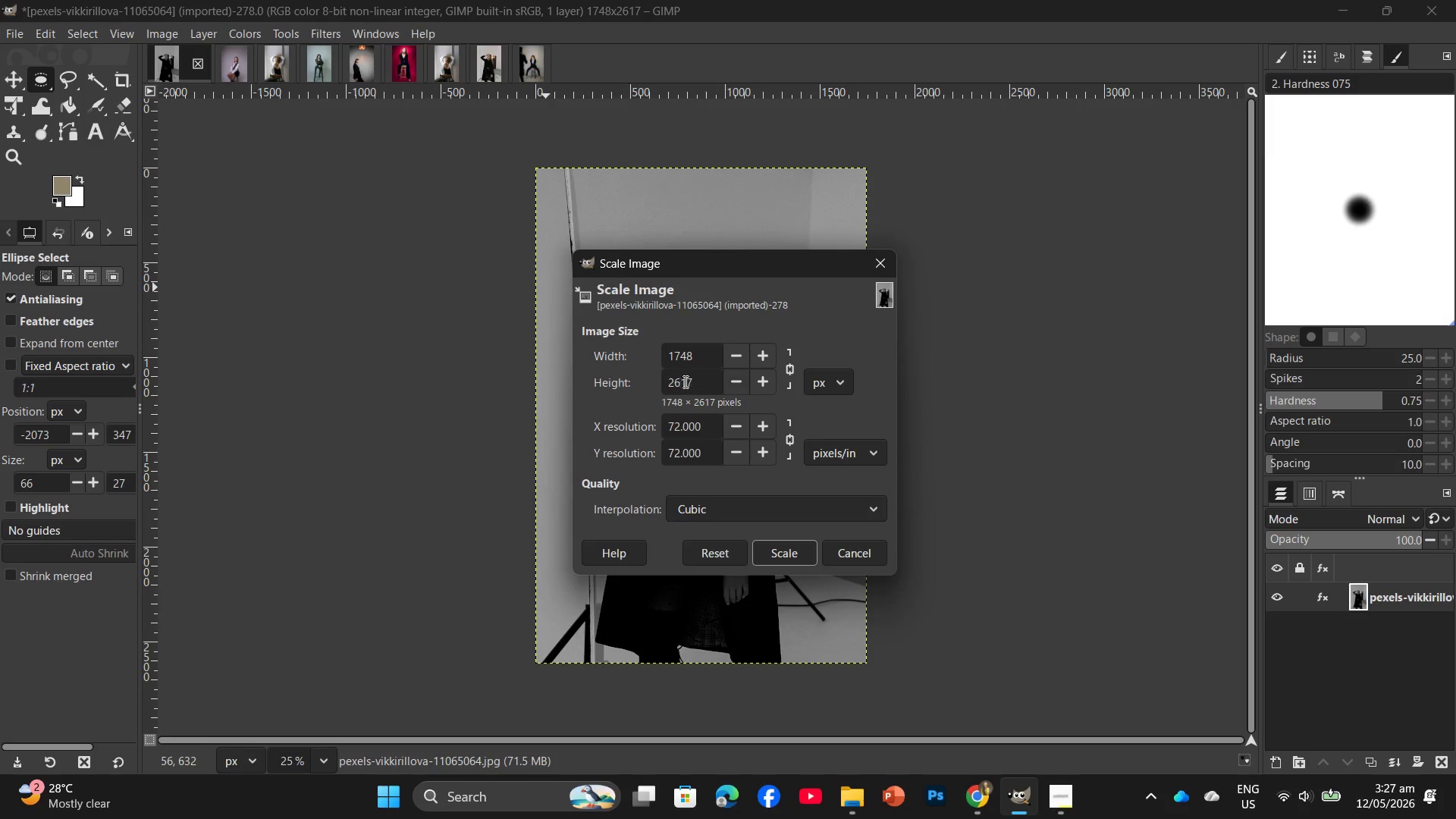 
left_click_drag(start_coordinate=[701, 384], to_coordinate=[637, 381])
 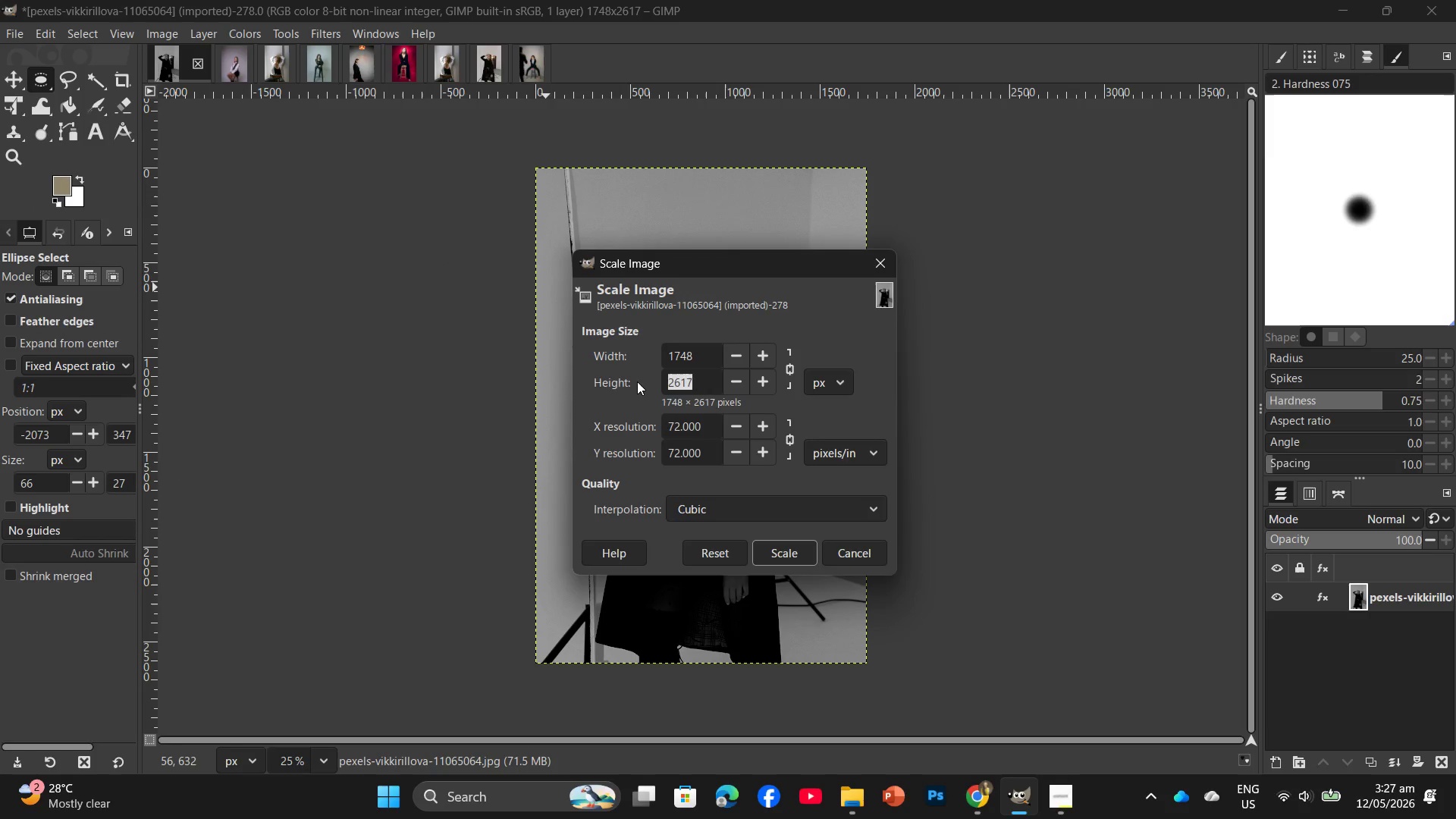 
key(Numpad2)
 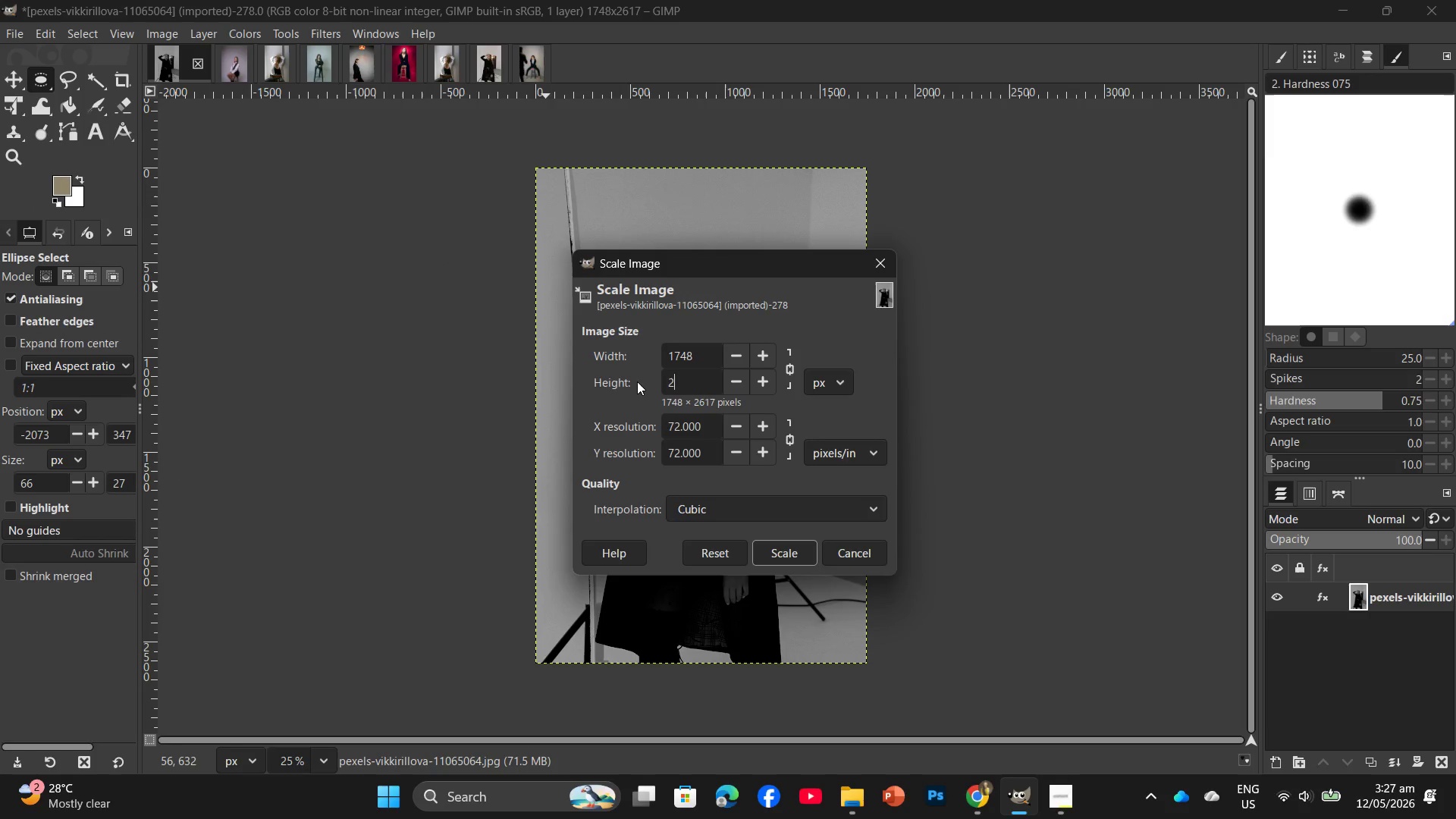 
key(Numpad0)
 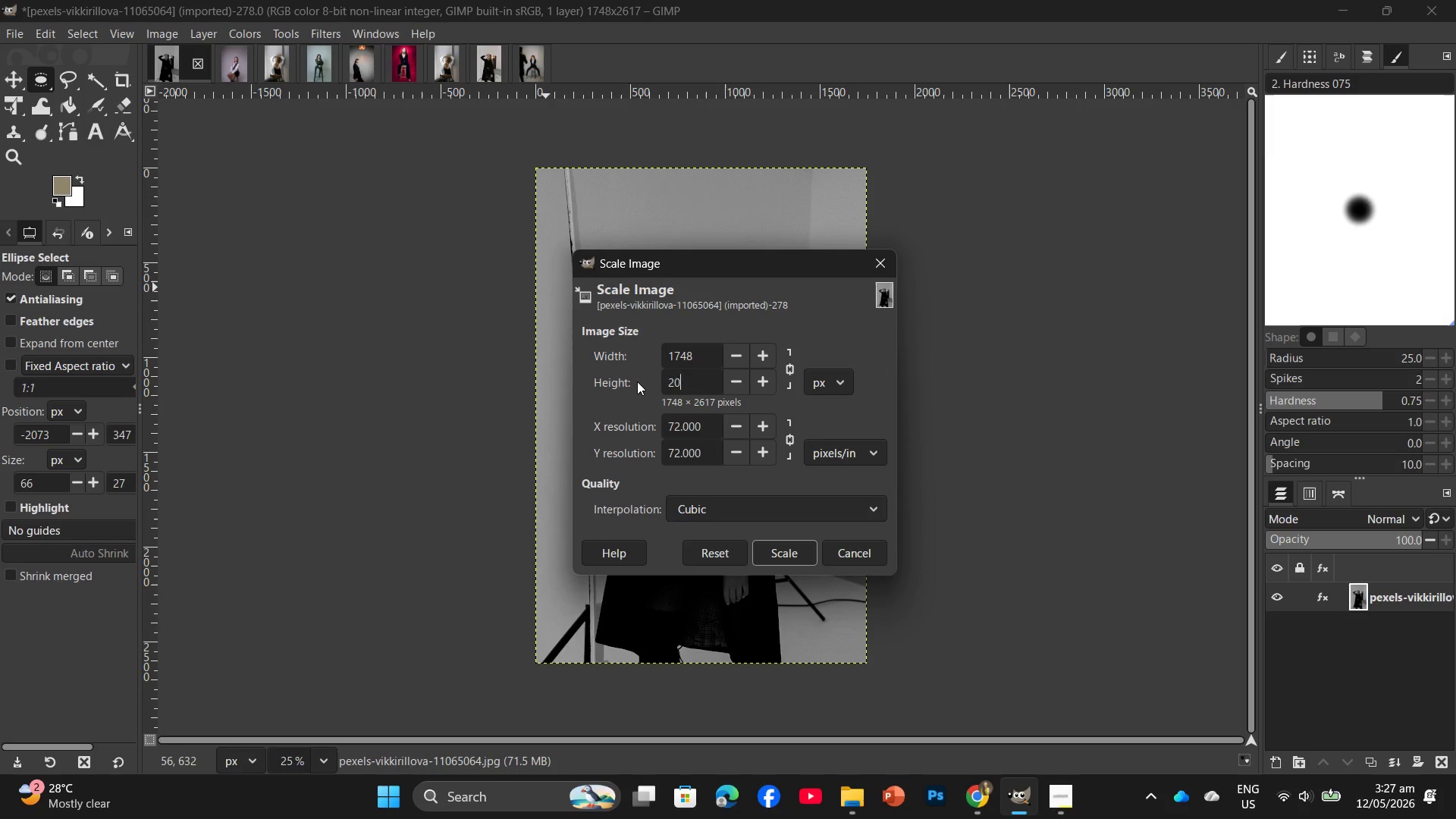 
key(Numpad0)
 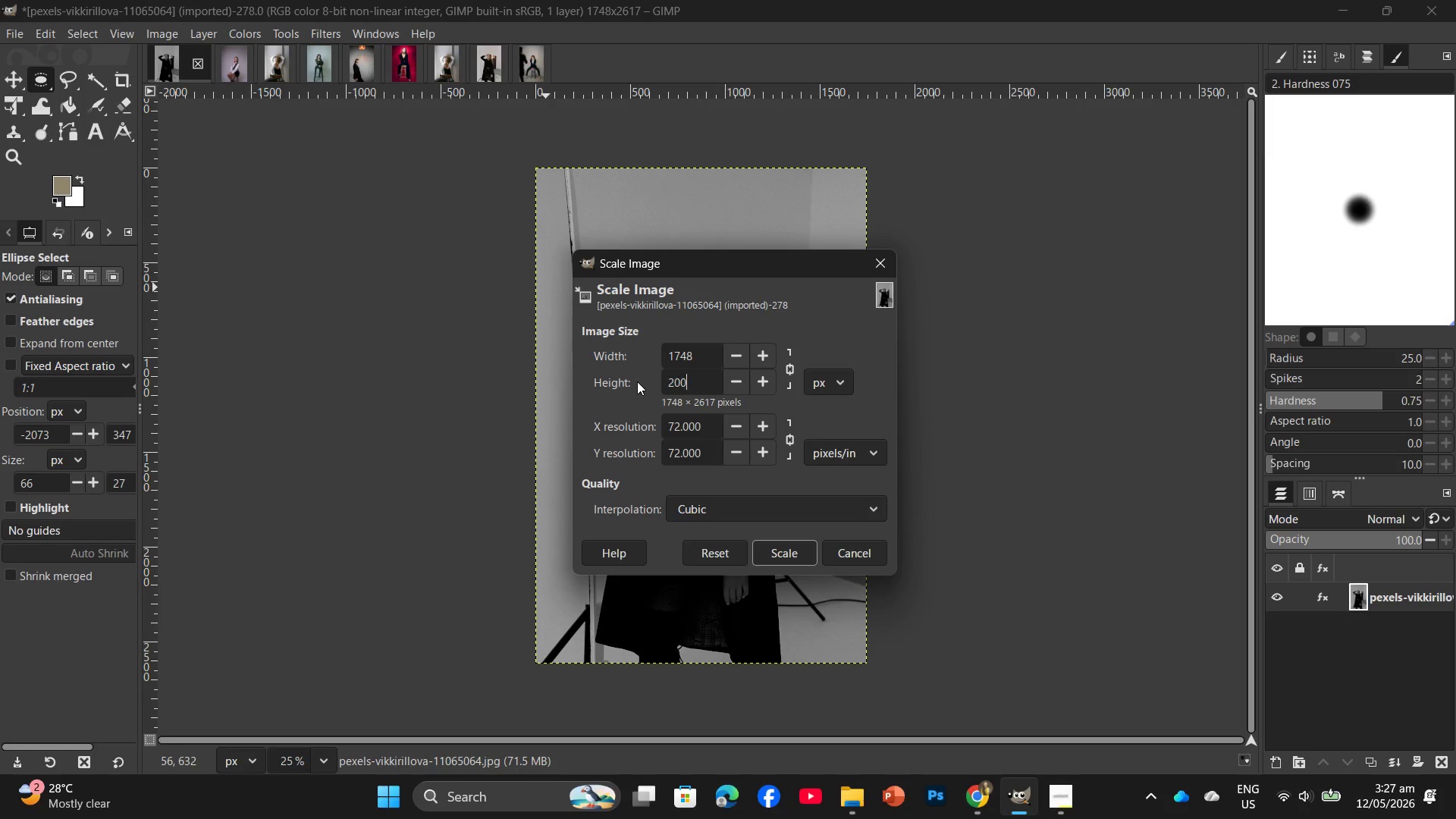 
key(Numpad0)
 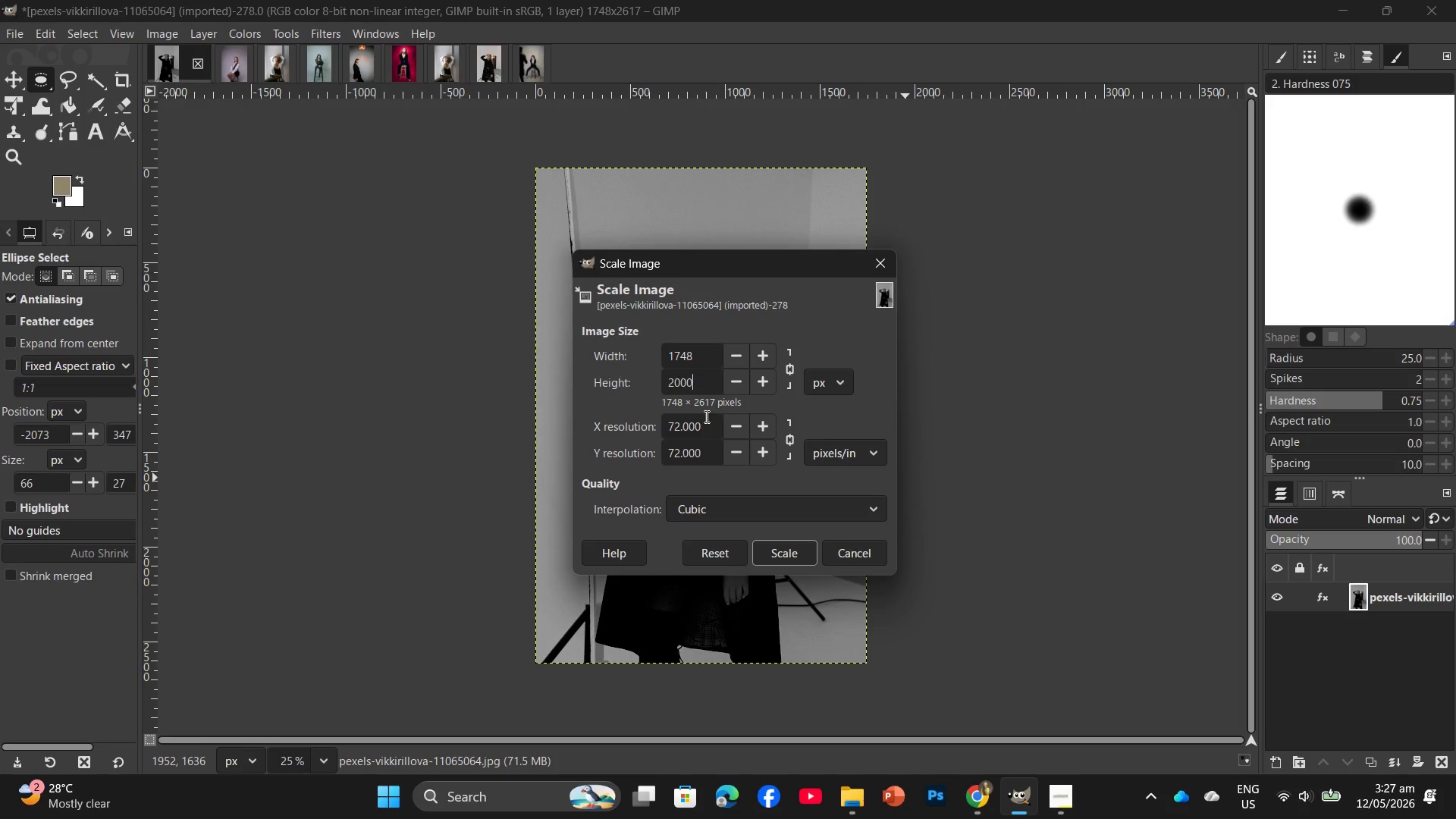 
left_click_drag(start_coordinate=[706, 419], to_coordinate=[659, 423])
 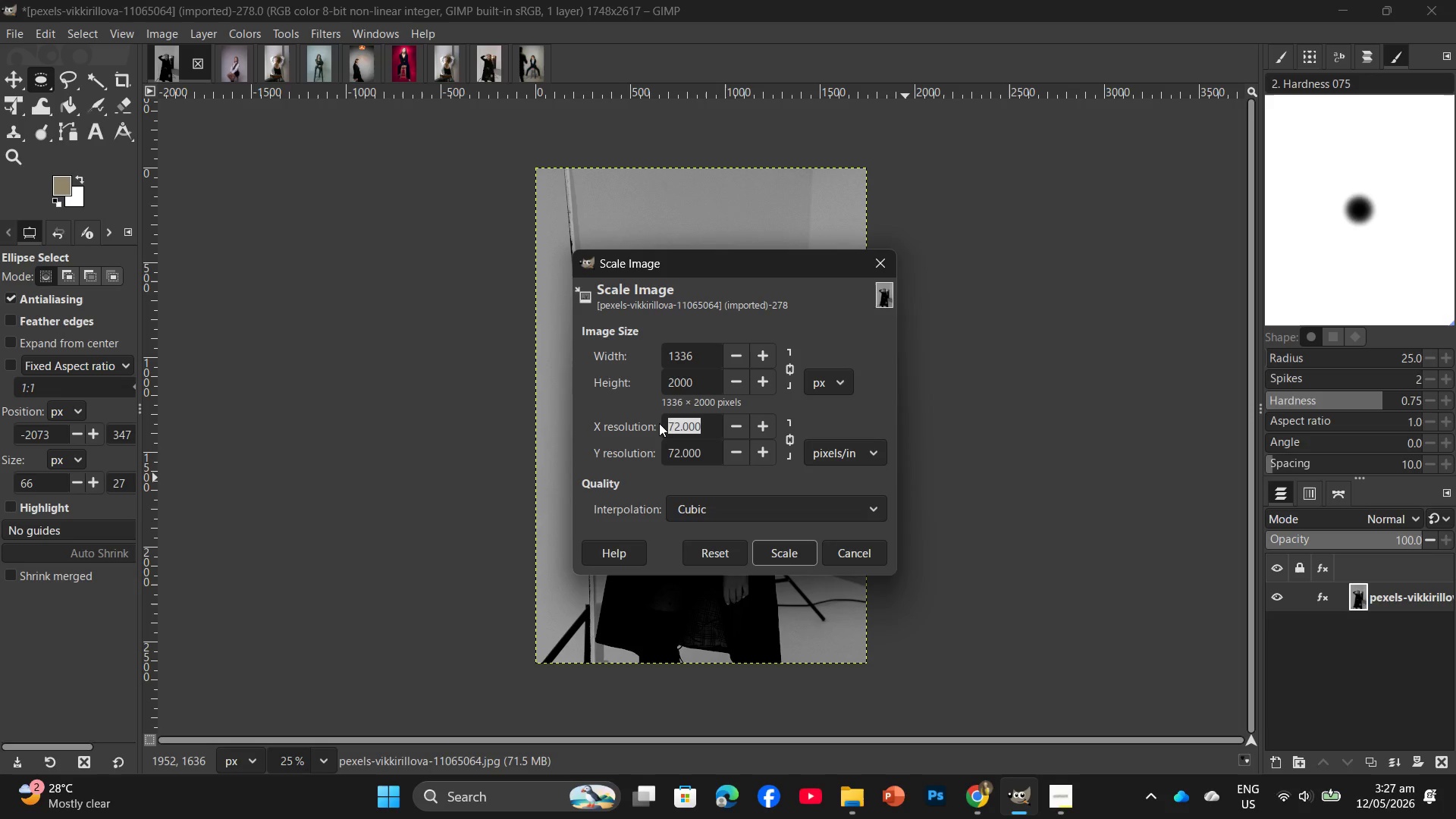 
key(Numpad3)
 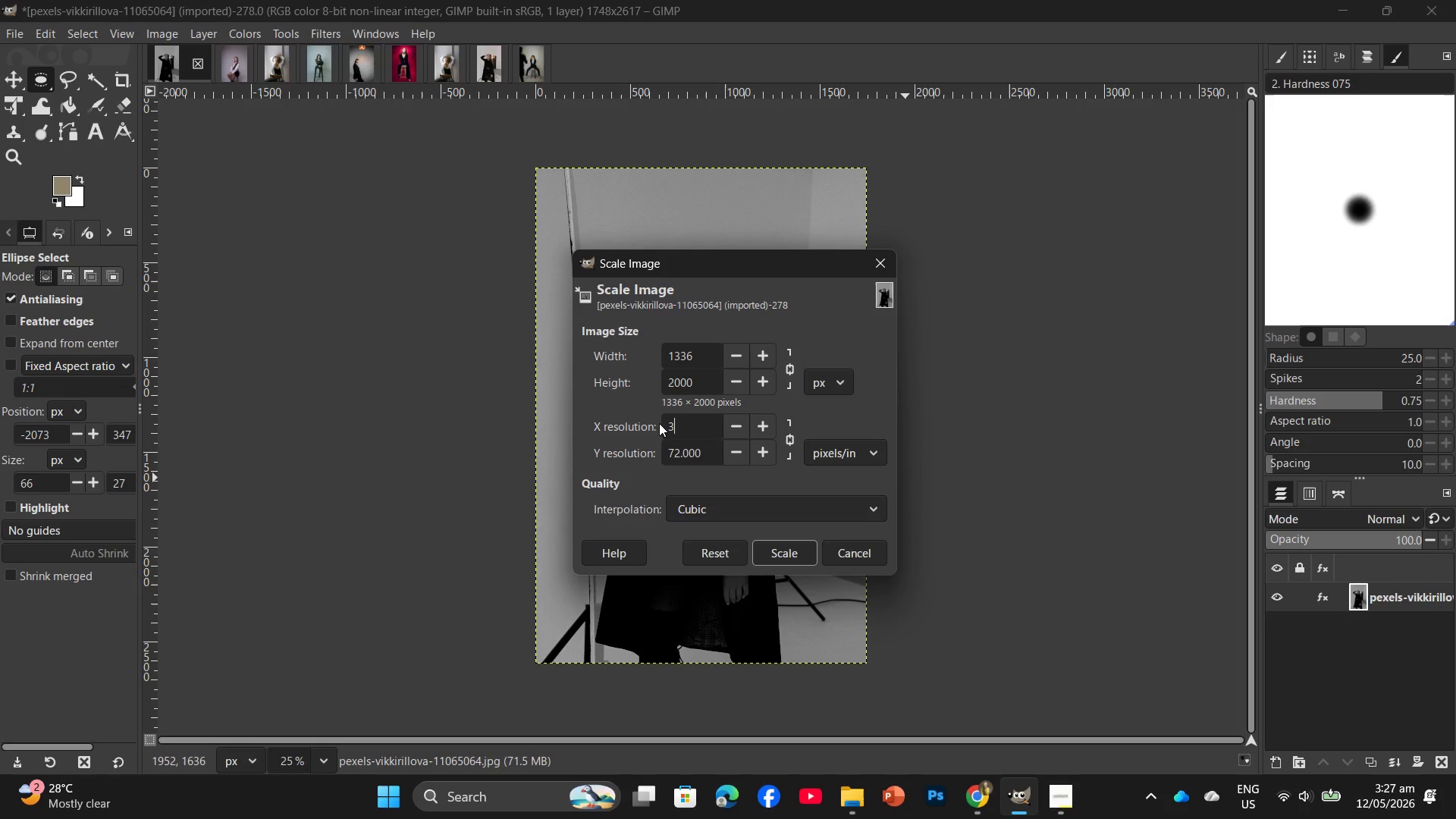 
key(Numpad0)
 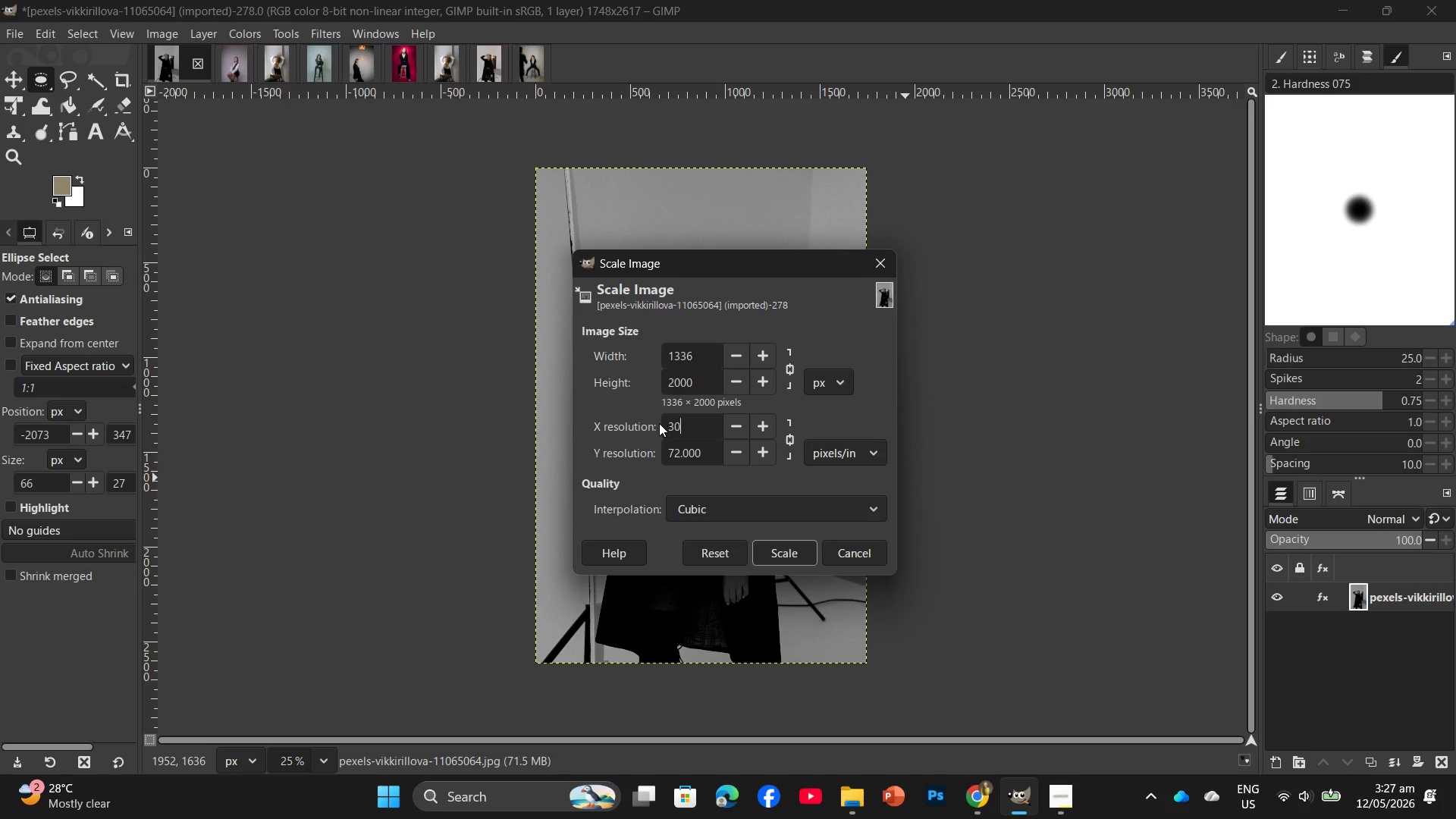 
key(Numpad0)
 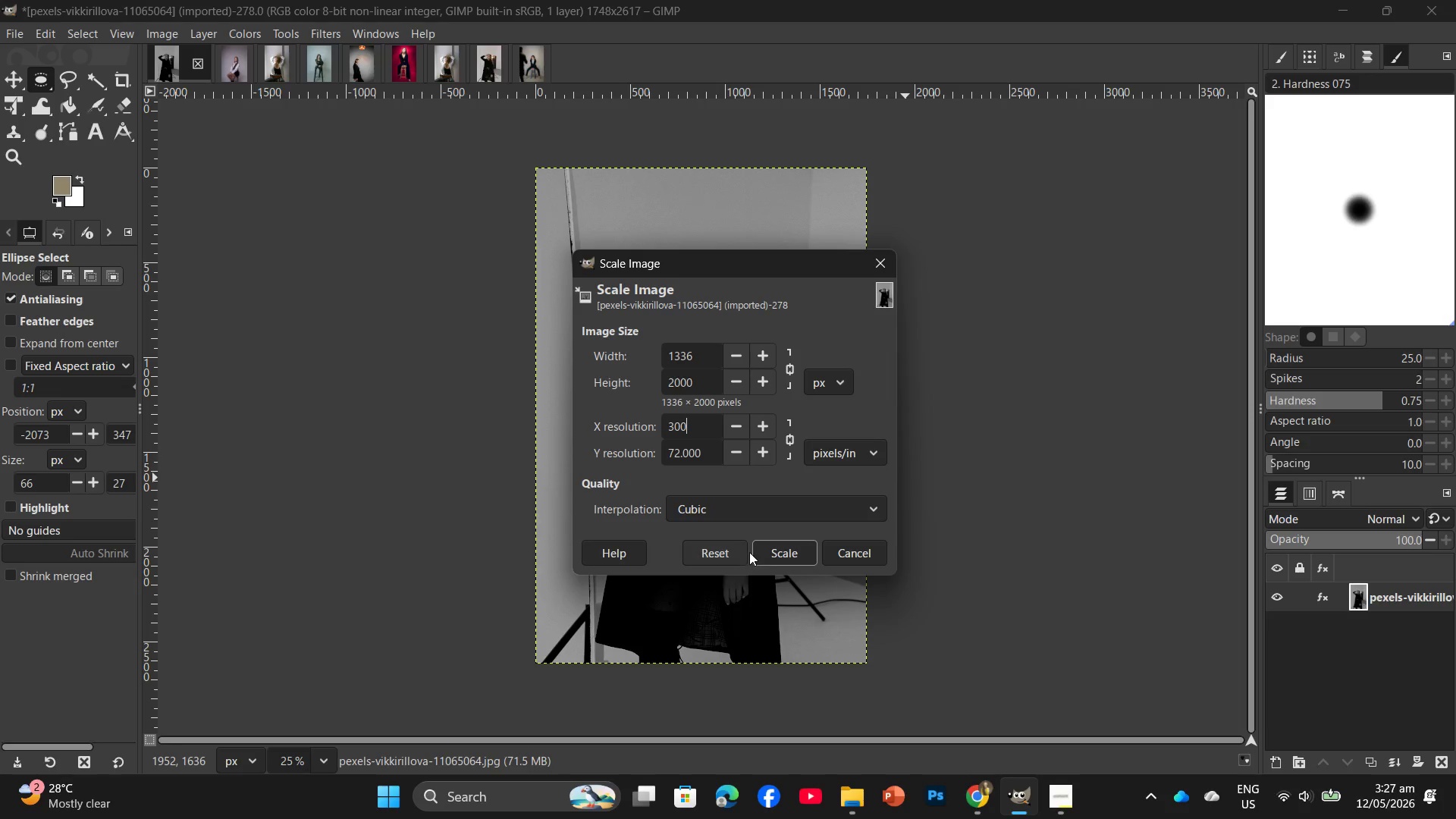 
double_click([771, 541])
 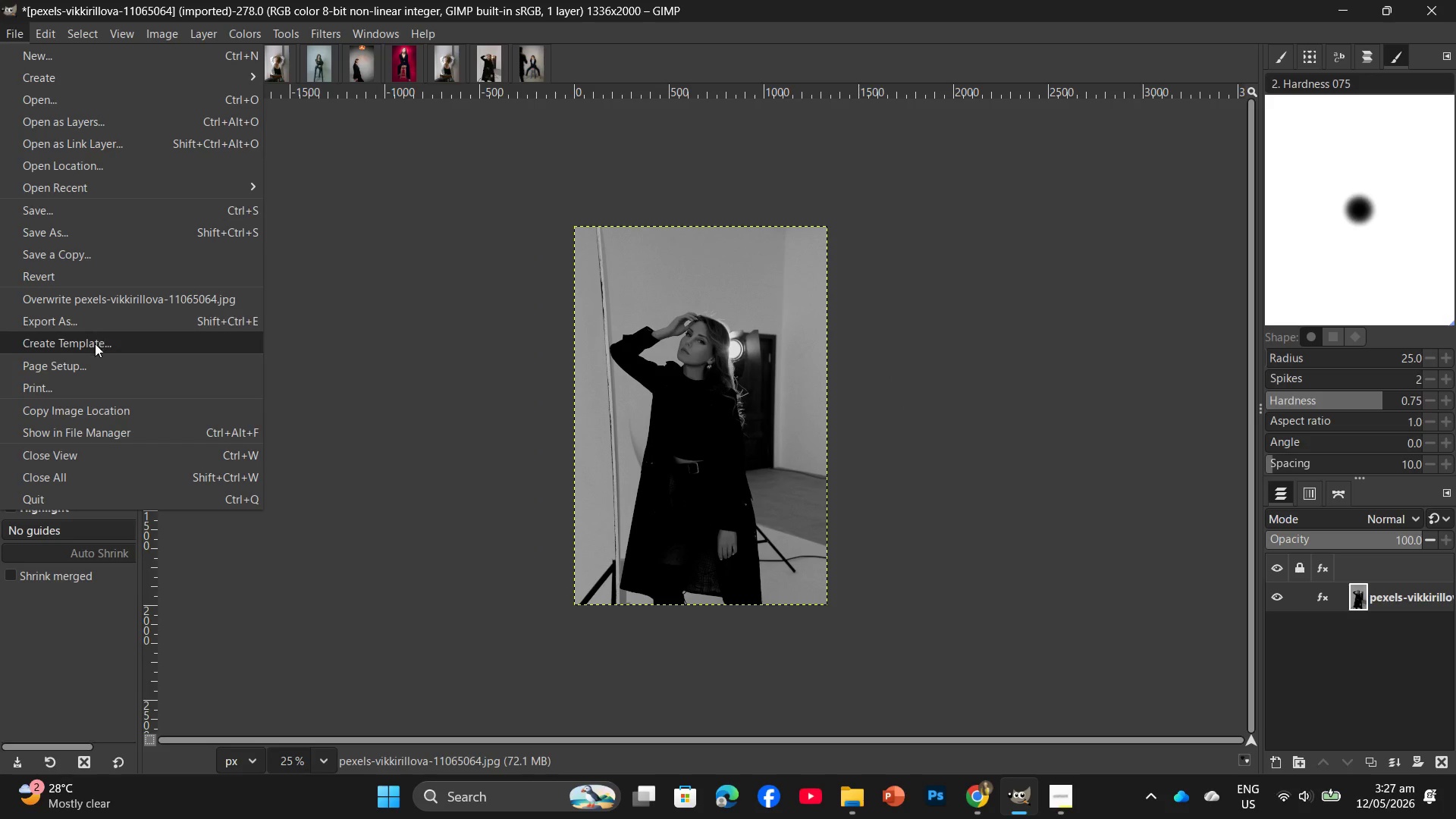 
left_click([93, 331])
 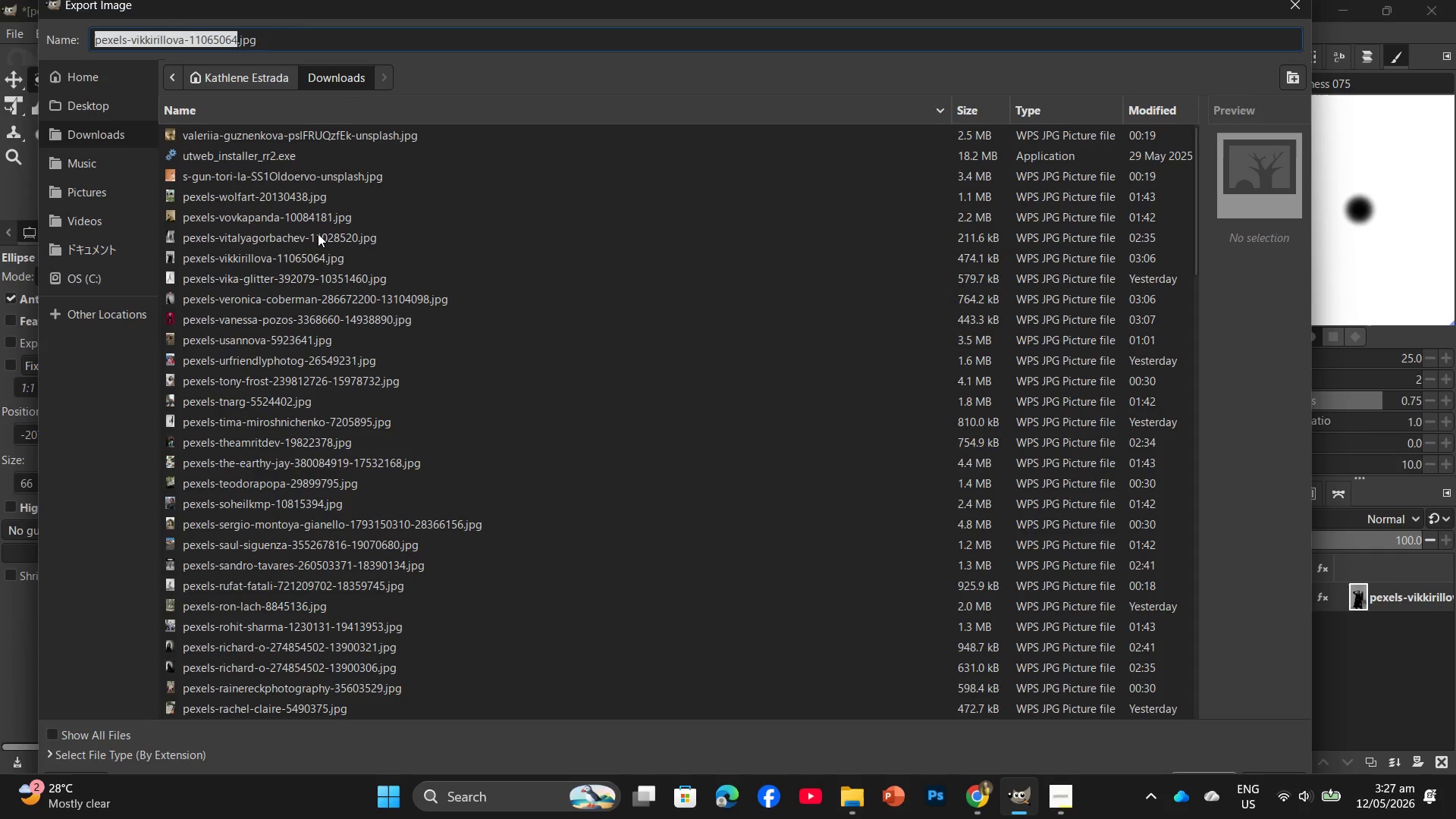 
left_click([111, 98])
 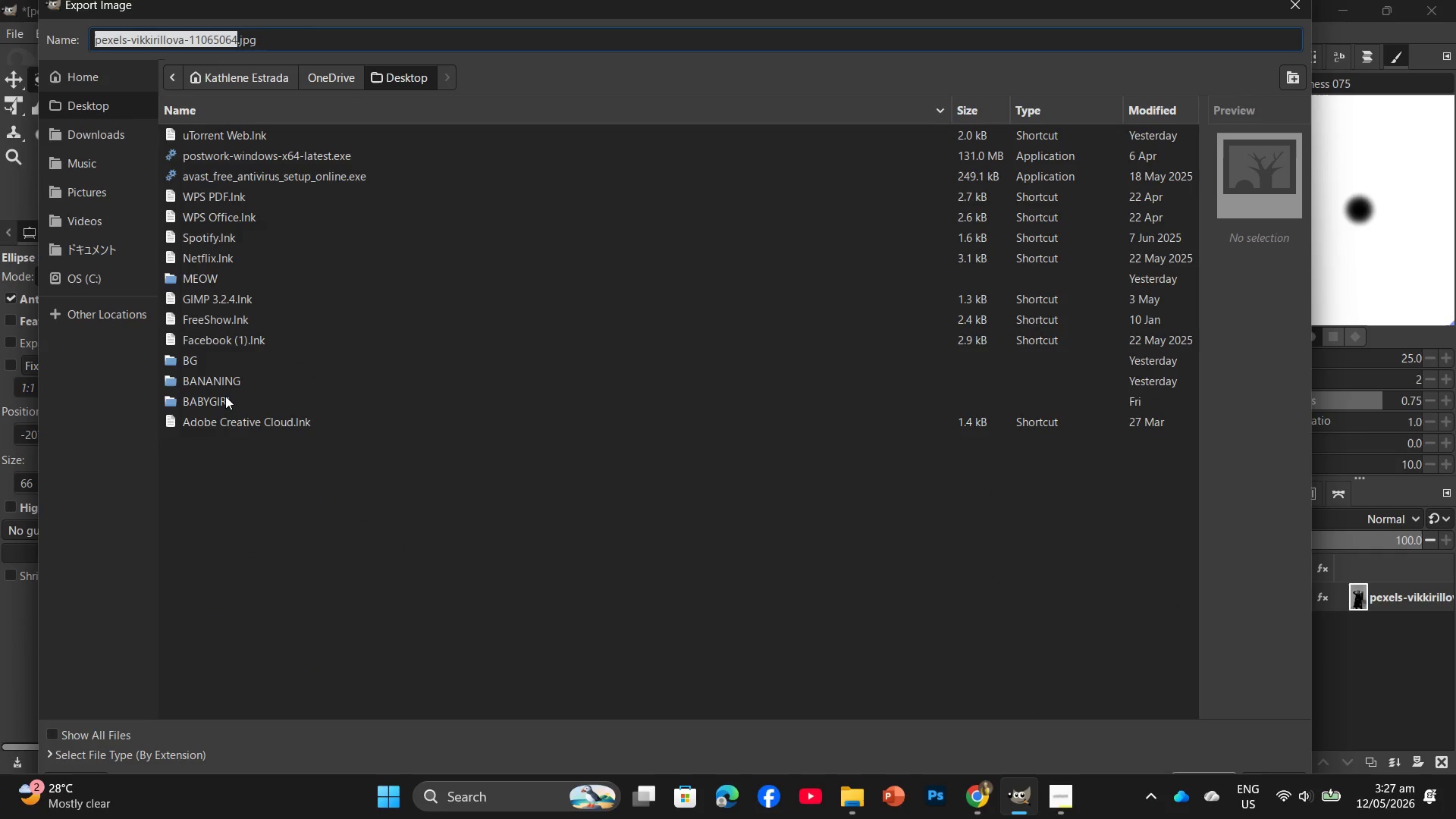 
double_click([229, 384])
 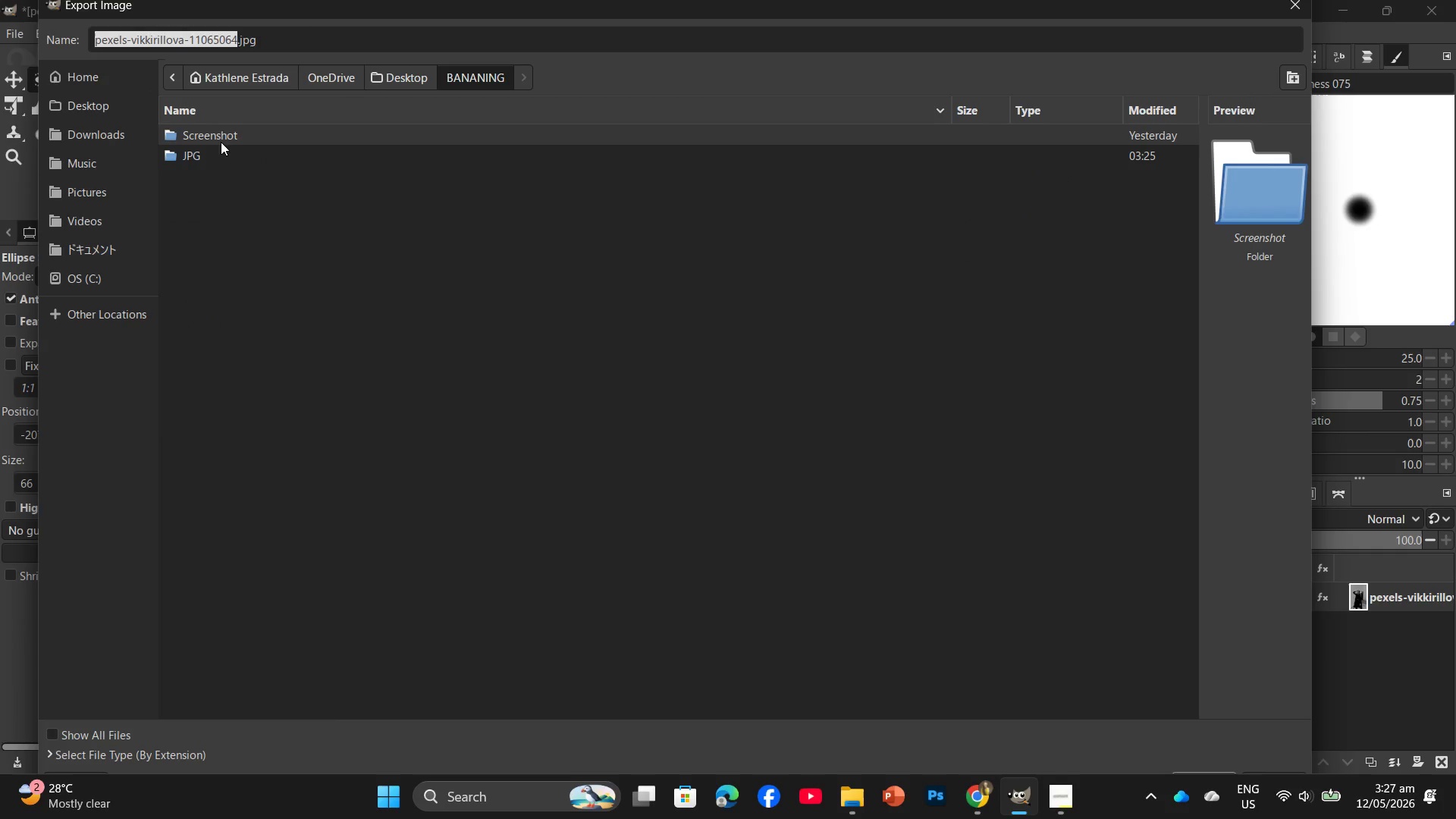 
double_click([215, 148])
 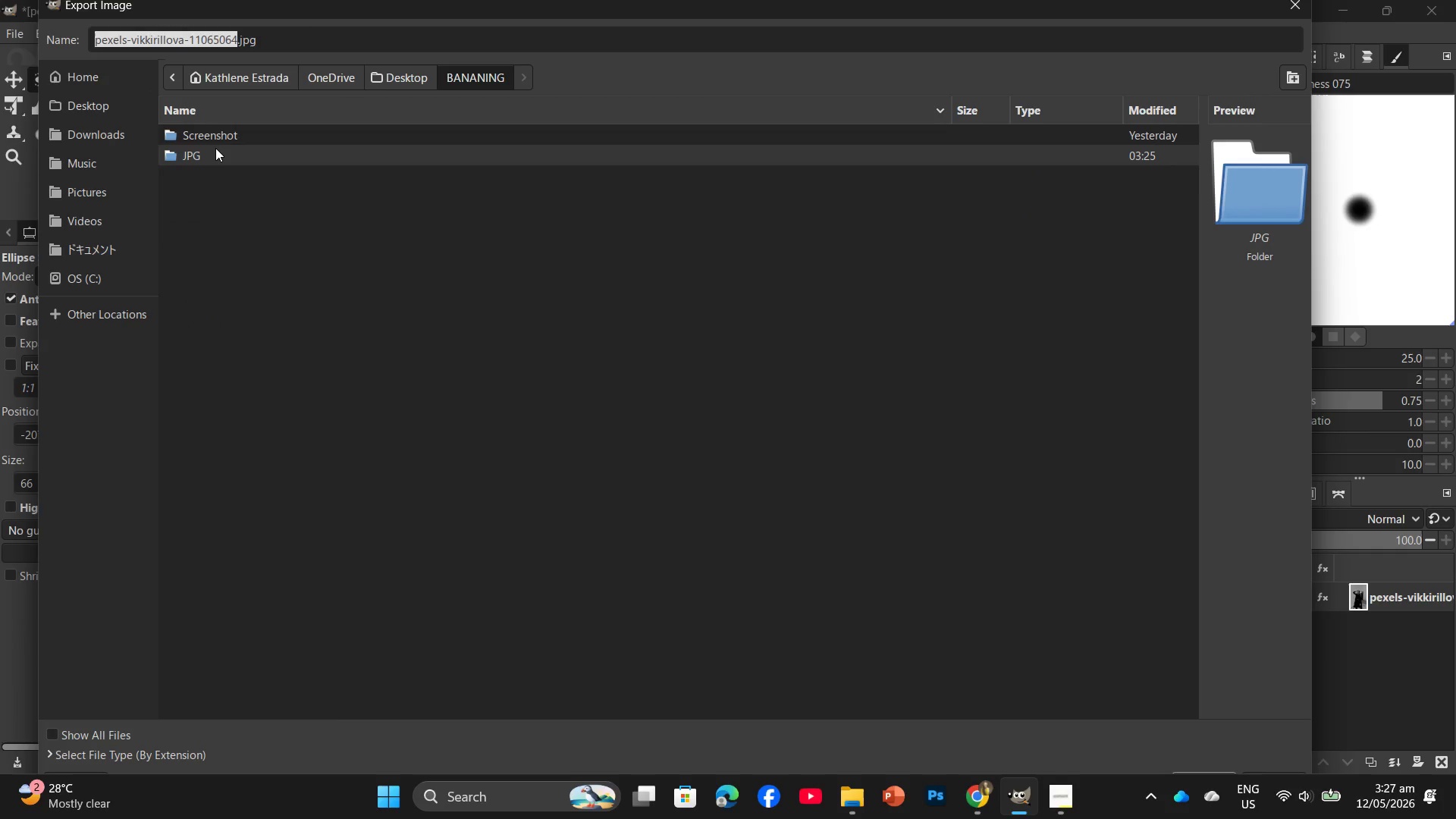 
triple_click([215, 148])
 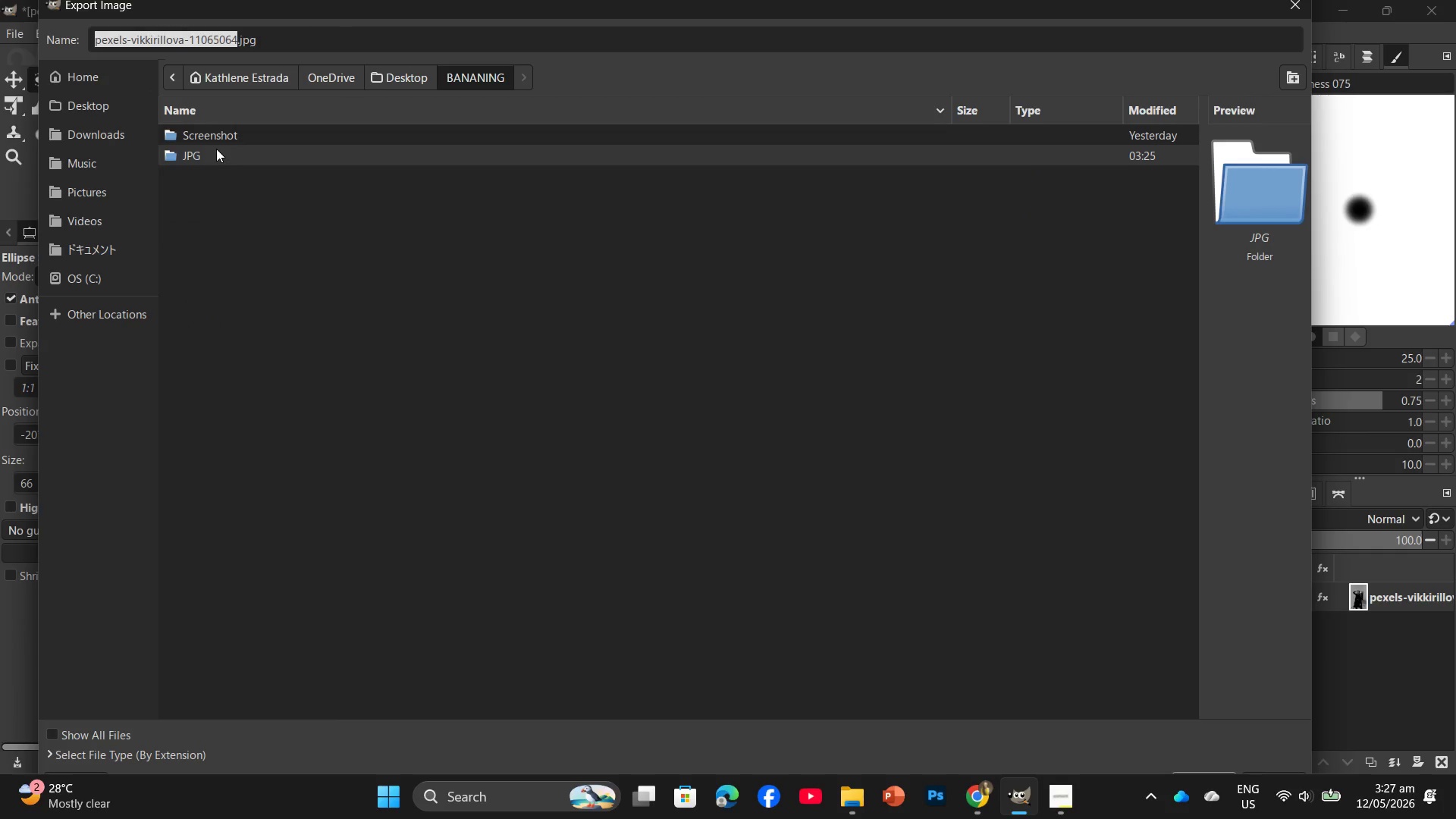 
left_click([216, 152])
 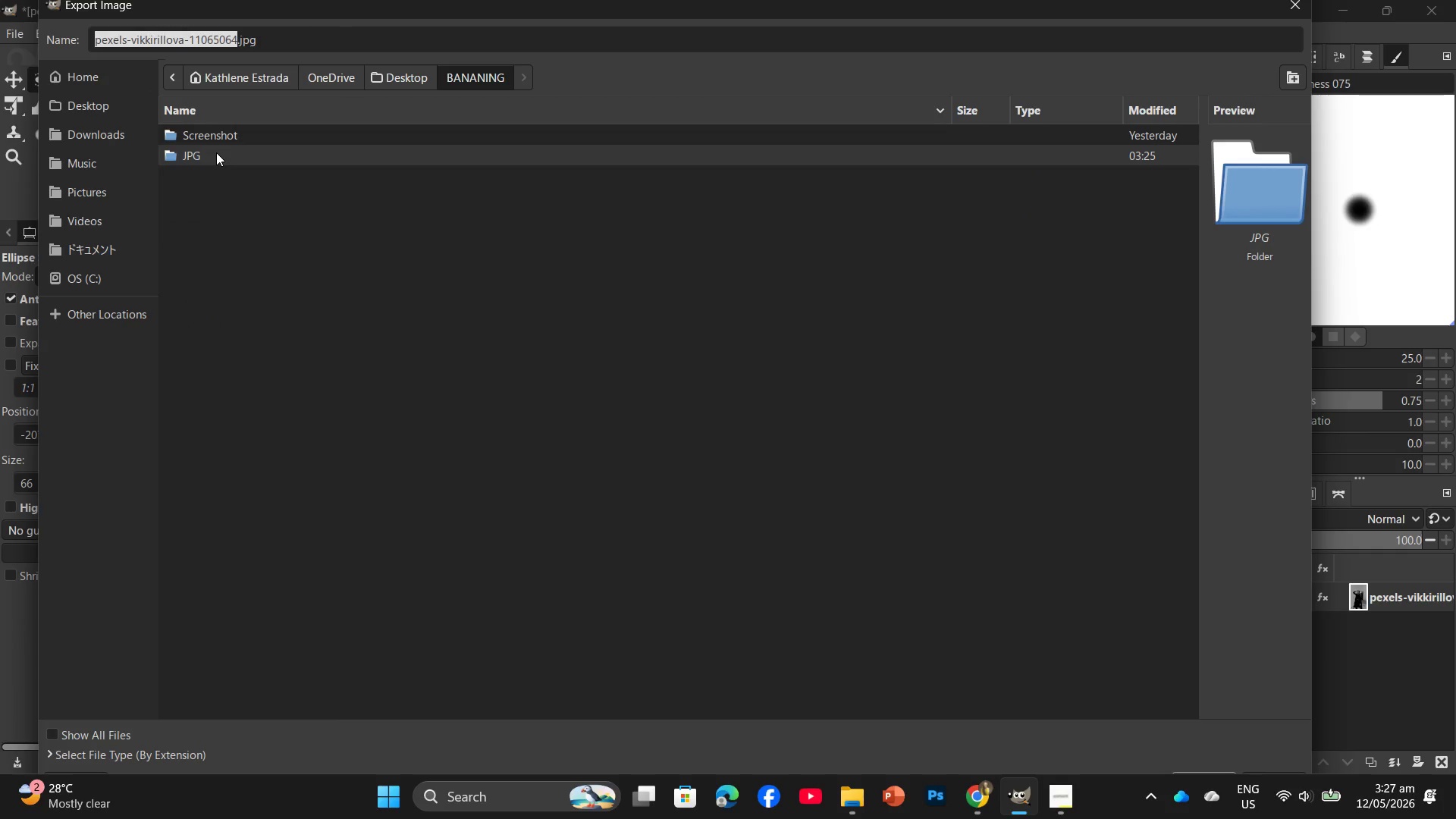 
double_click([216, 152])
 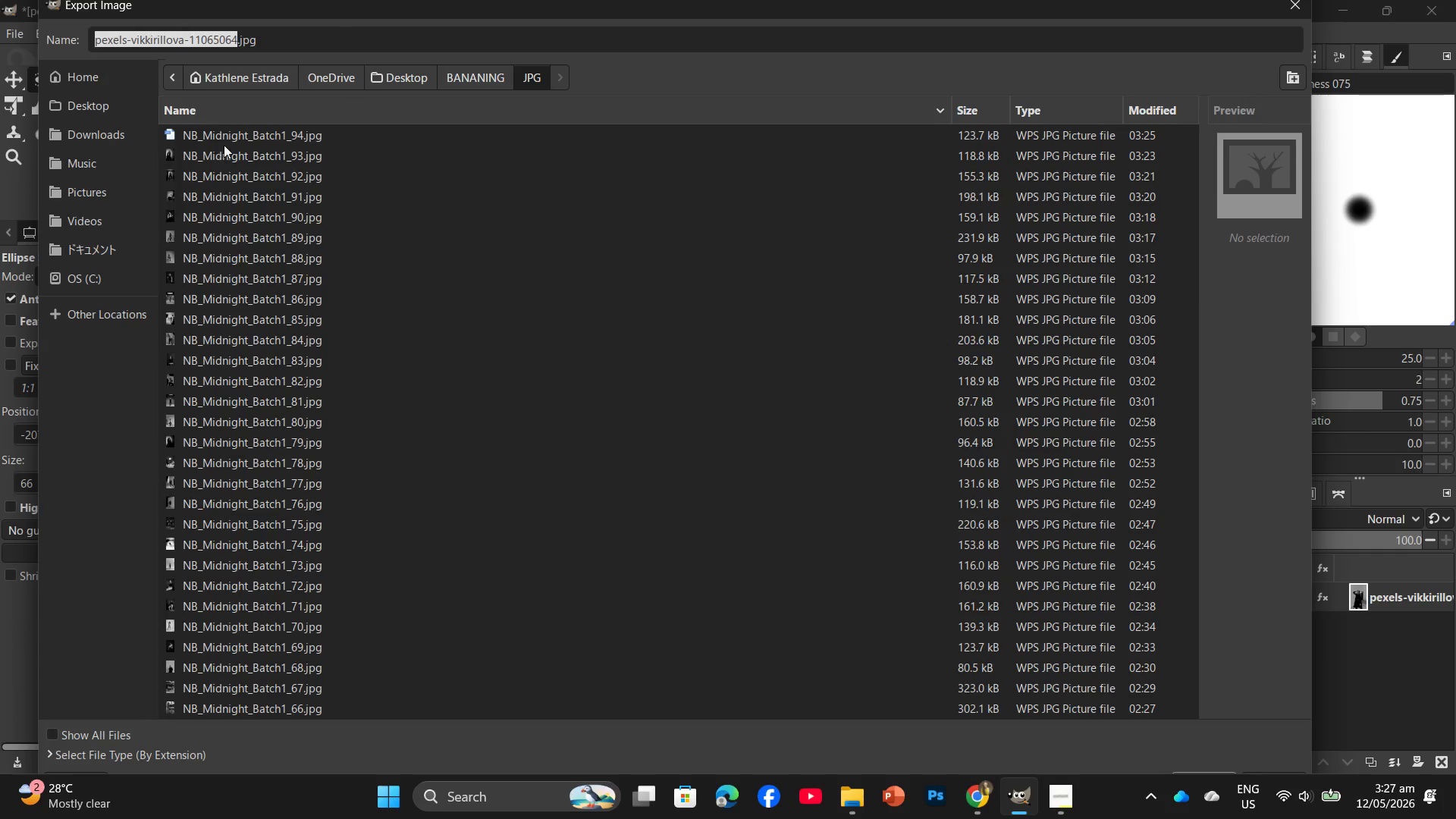 
left_click([231, 135])
 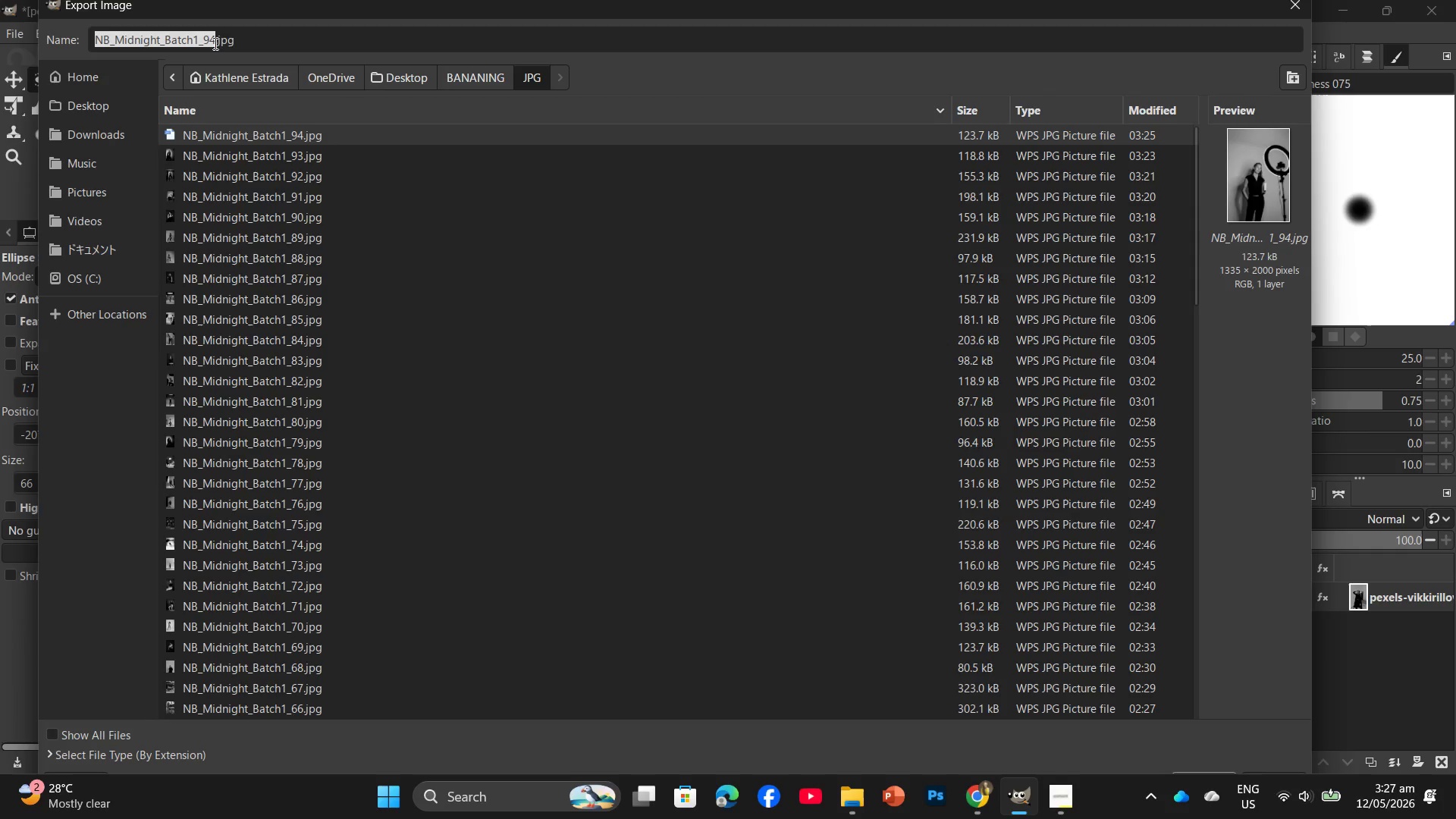 
left_click([215, 40])
 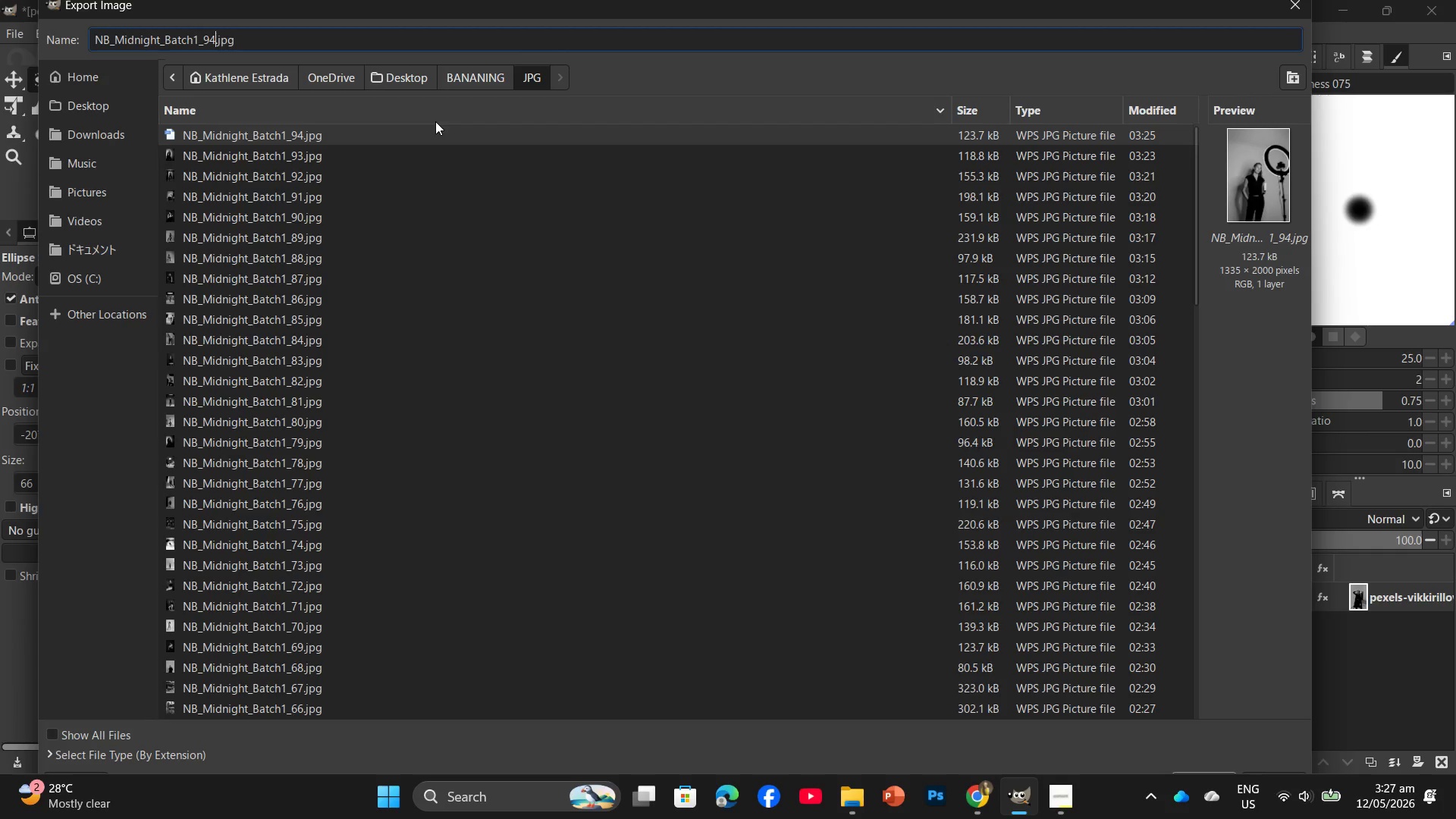 
key(Backspace)
 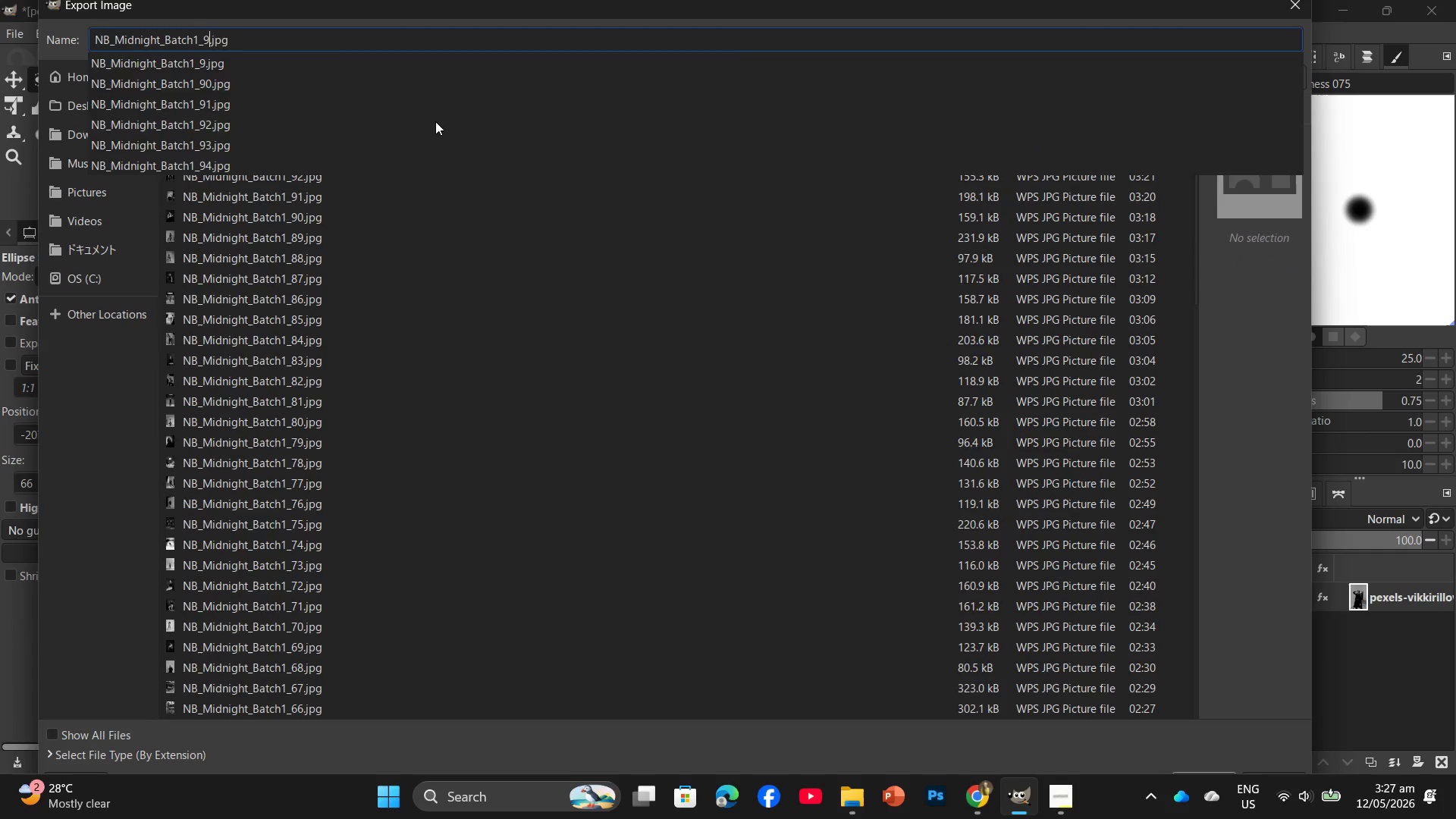 
key(Numpad5)
 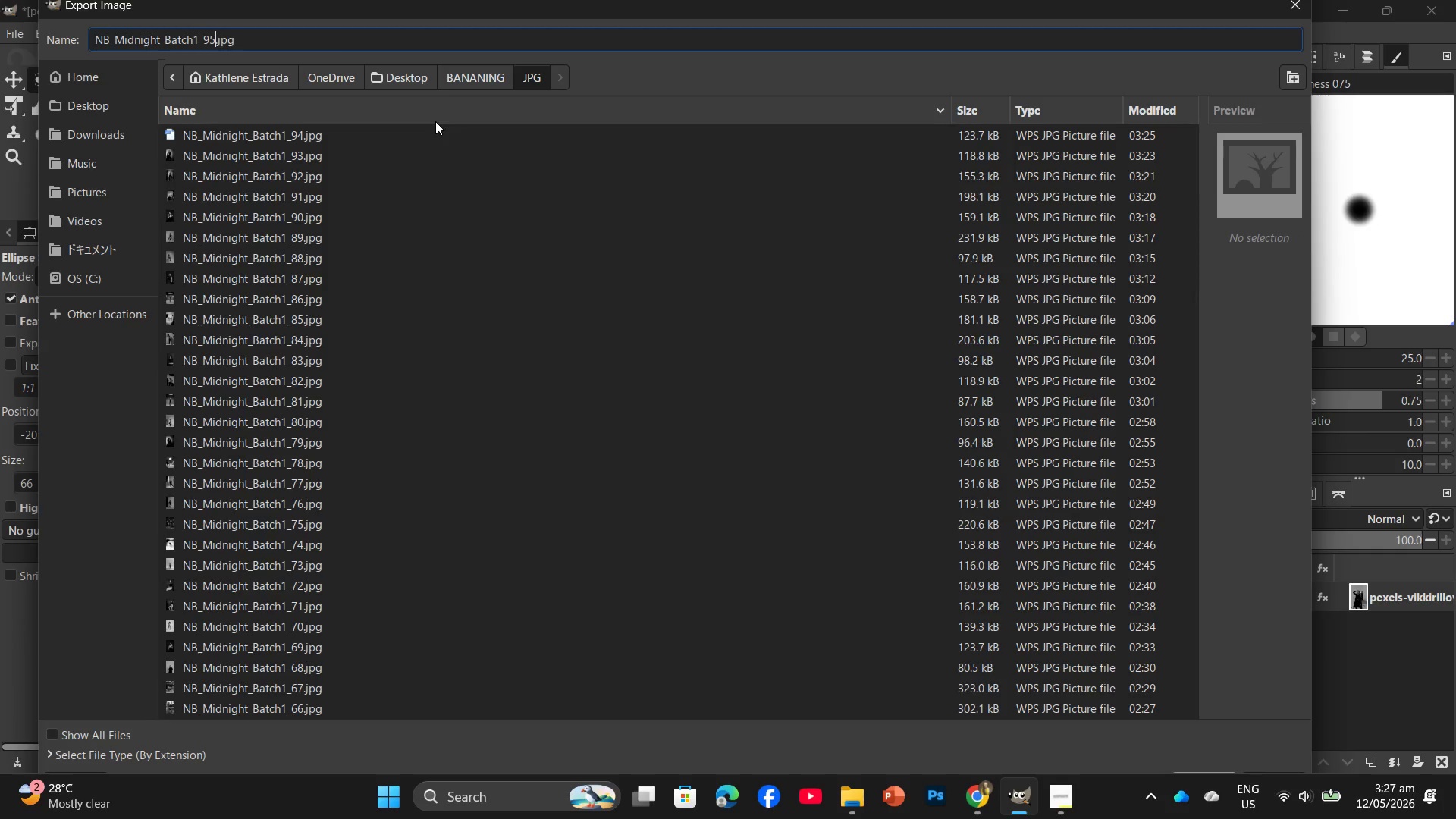 
key(Enter)
 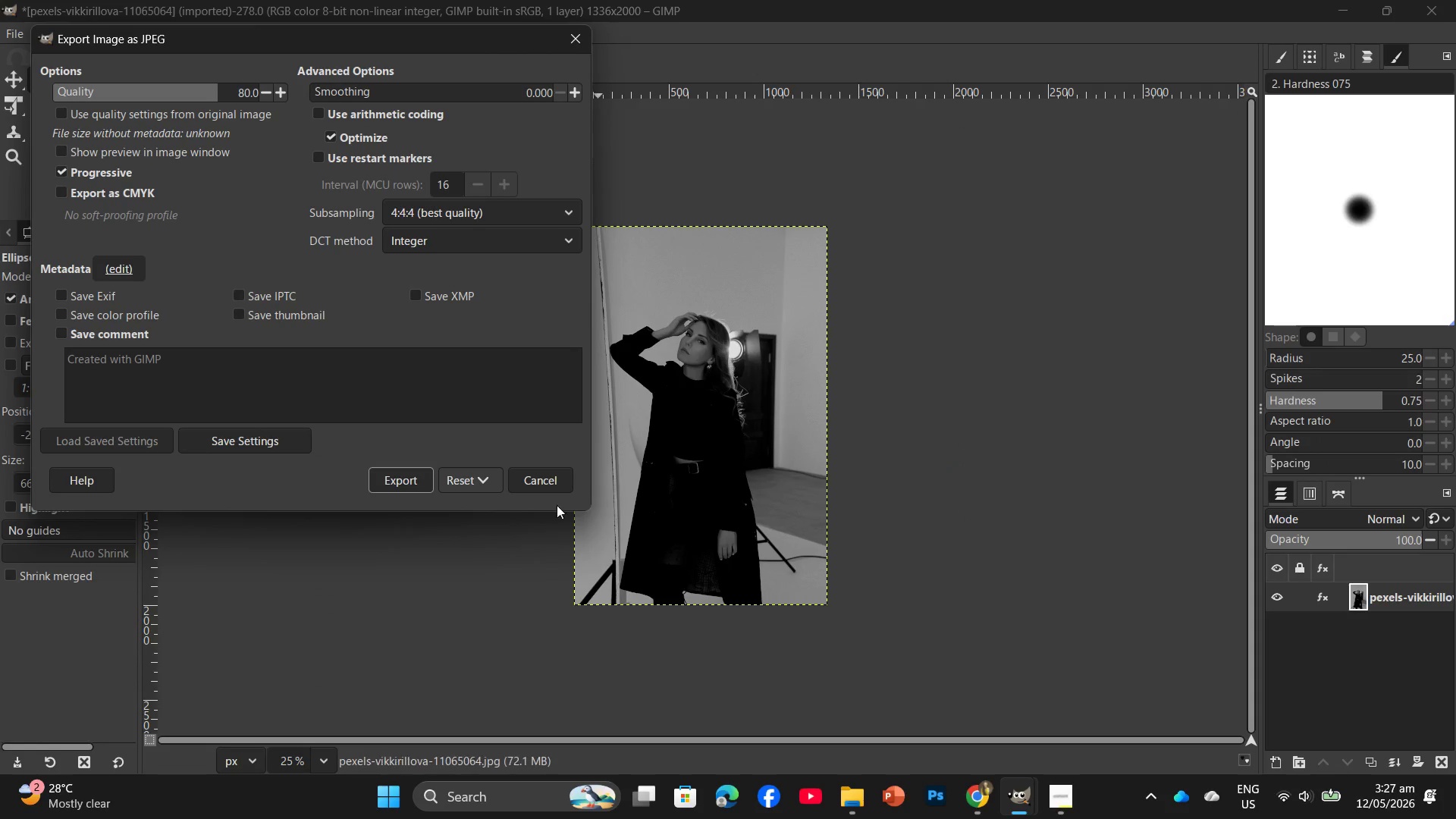 
left_click([410, 475])
 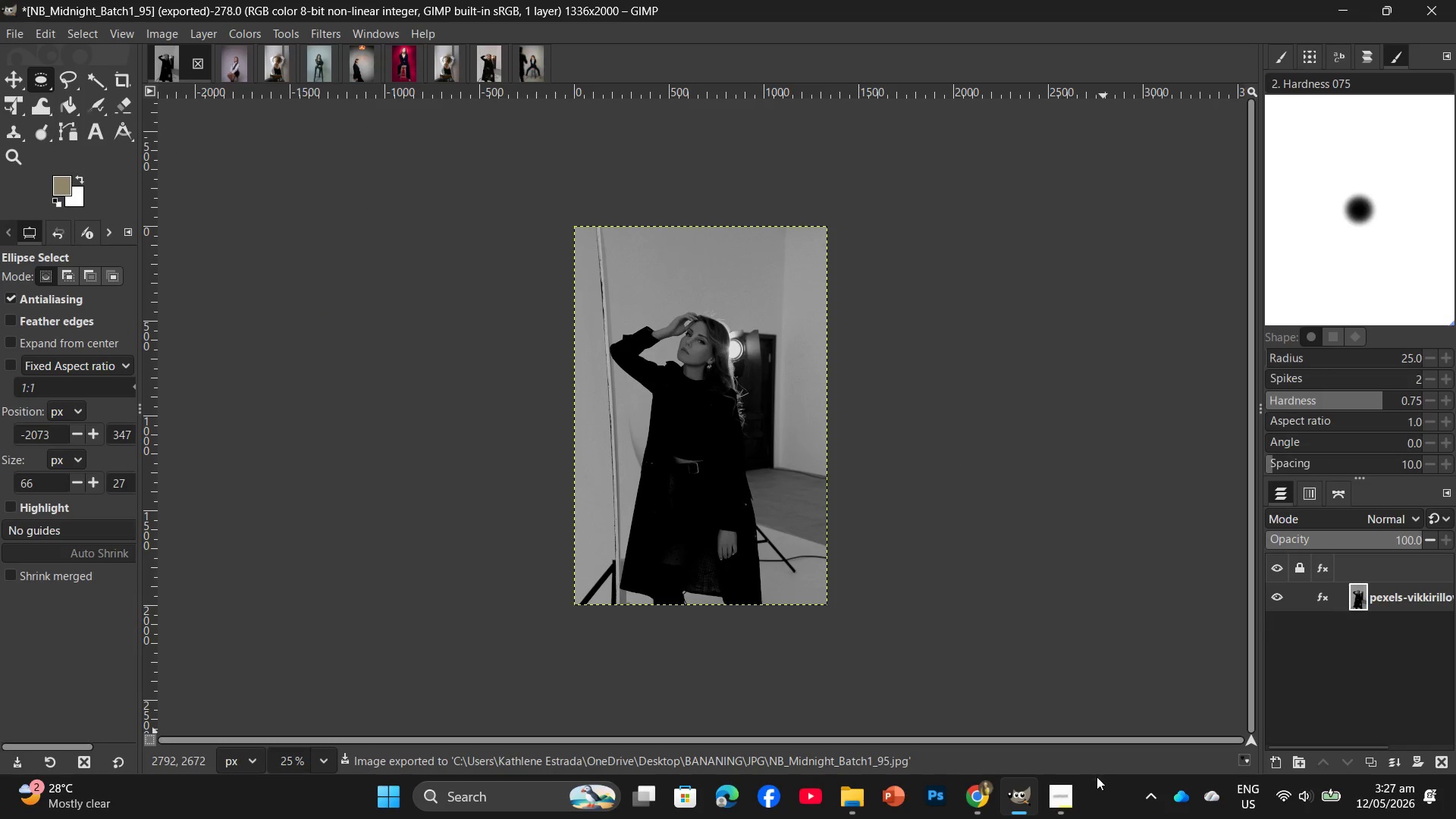 
left_click([1076, 795])